 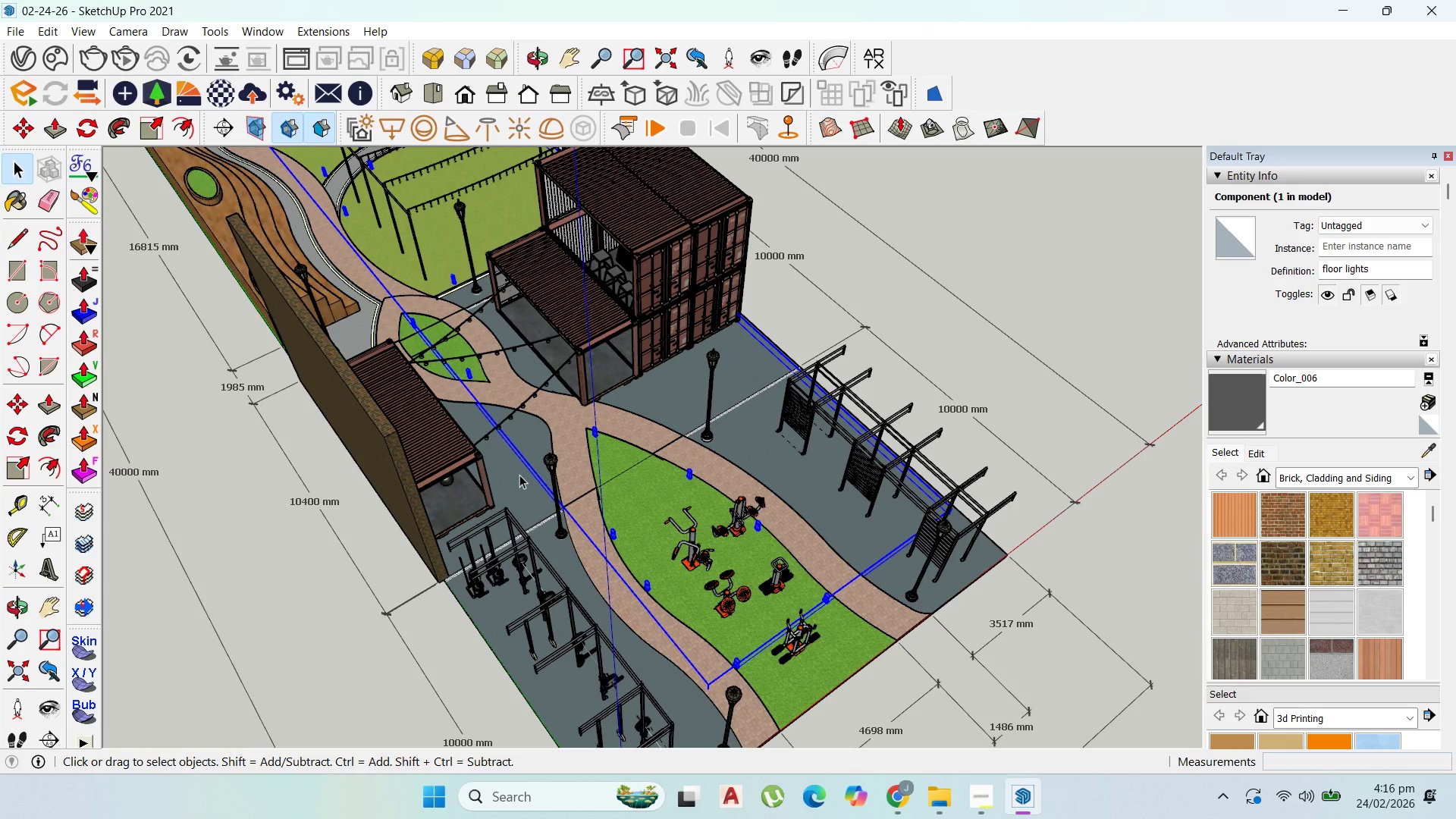 
left_click([718, 356])
 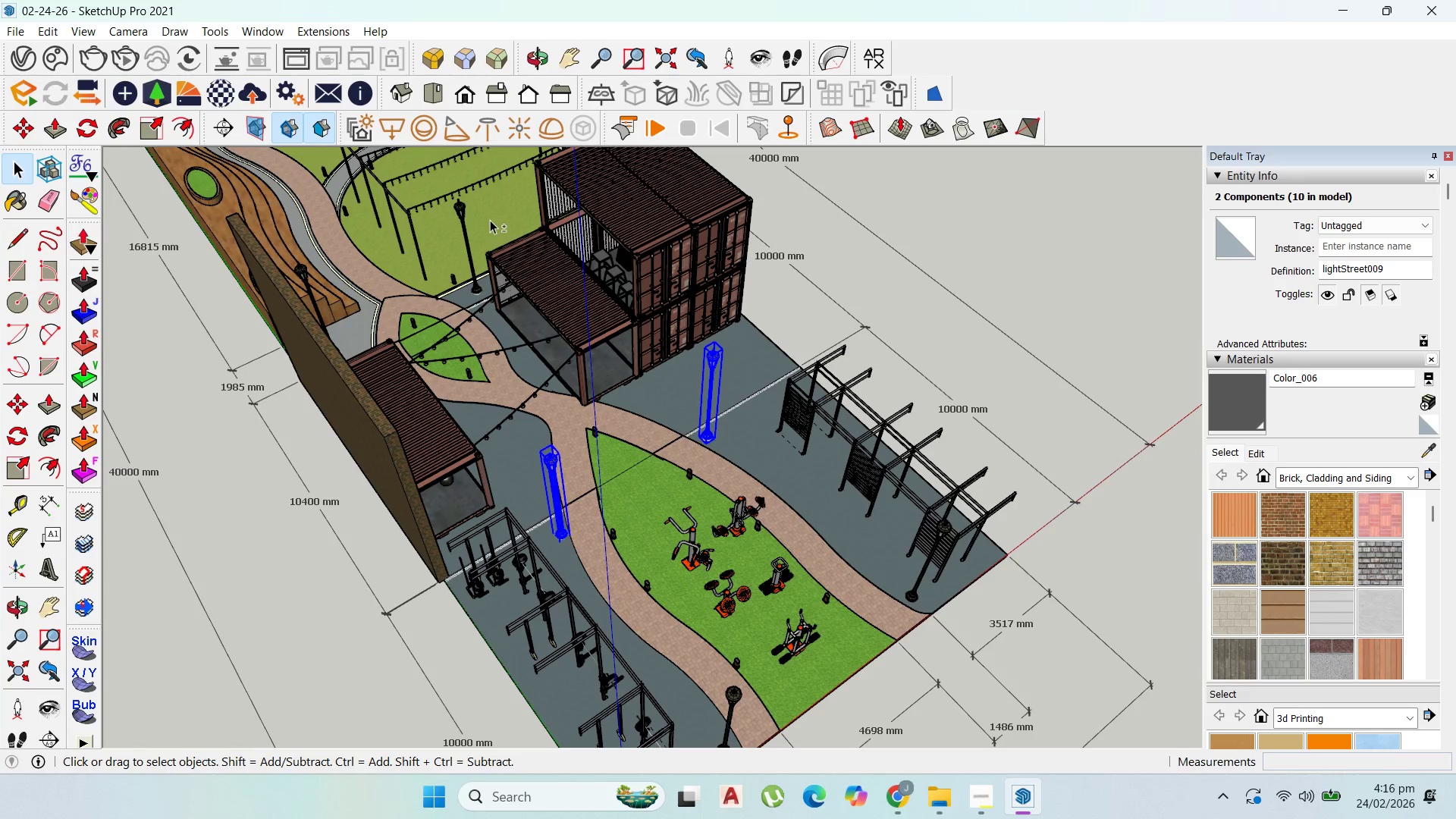 
hold_key(key=ShiftLeft, duration=1.51)
left_click([460, 210])
 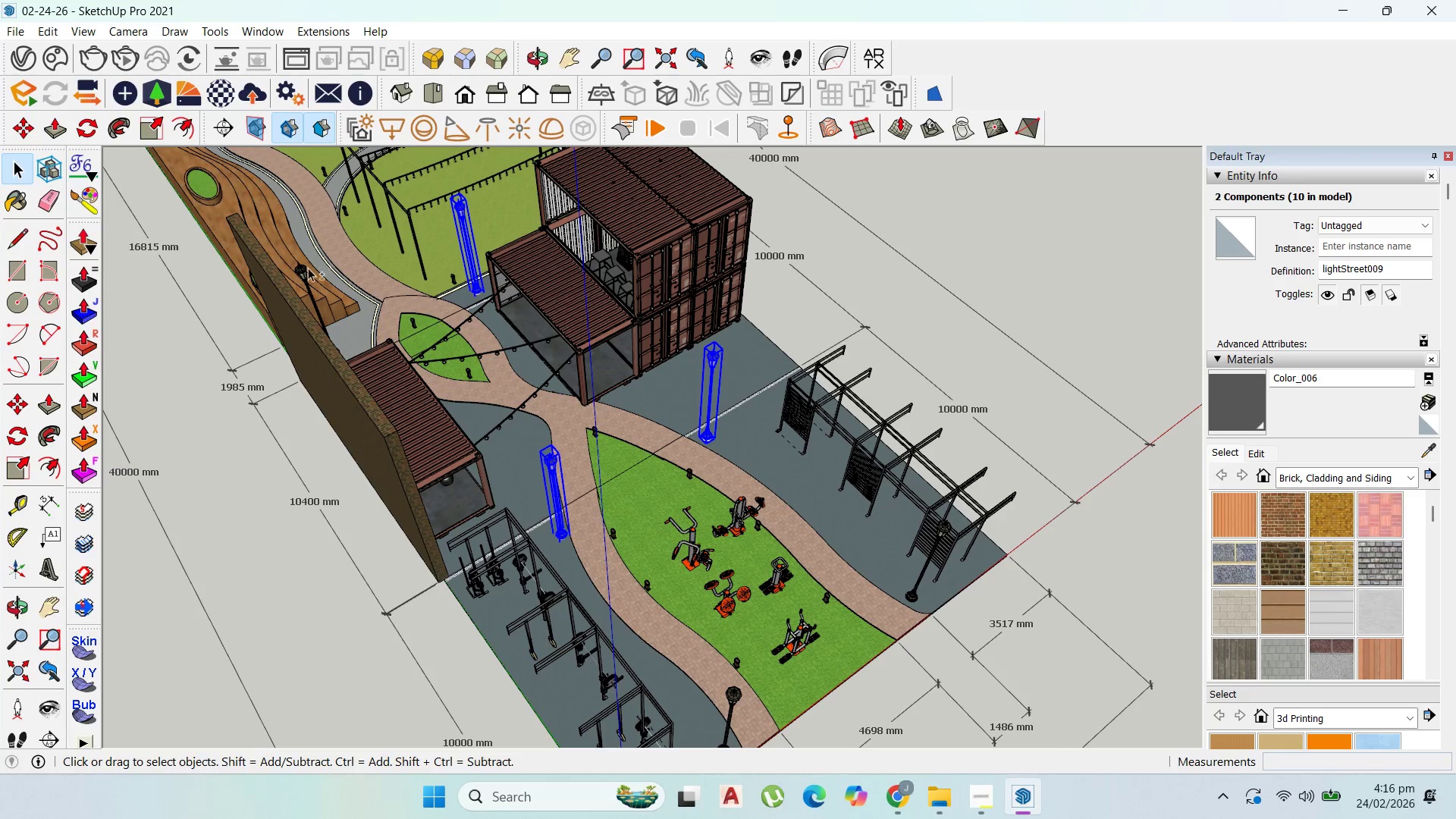 
left_click([306, 268])
 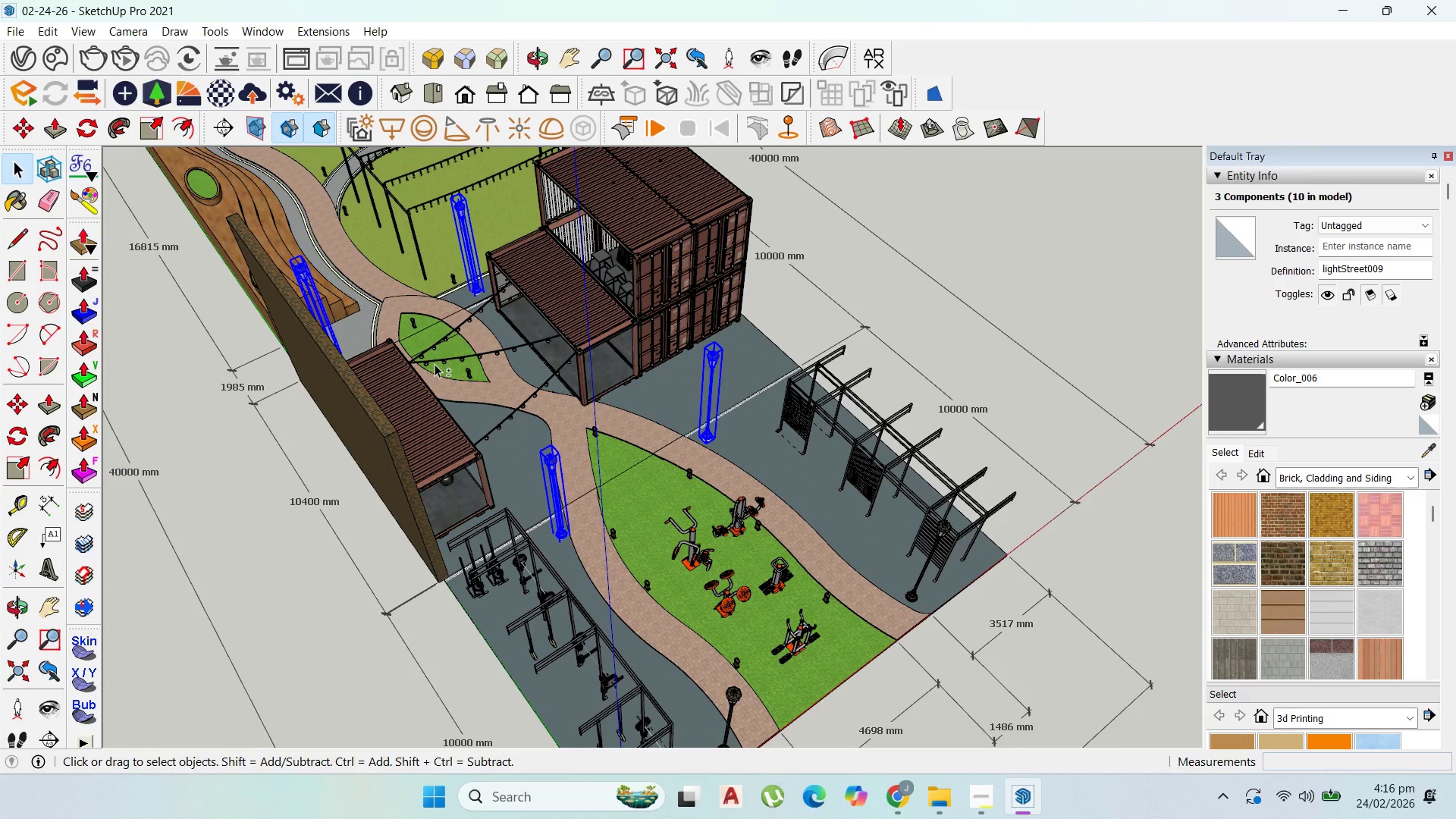 
key(Shift+ShiftLeft)
 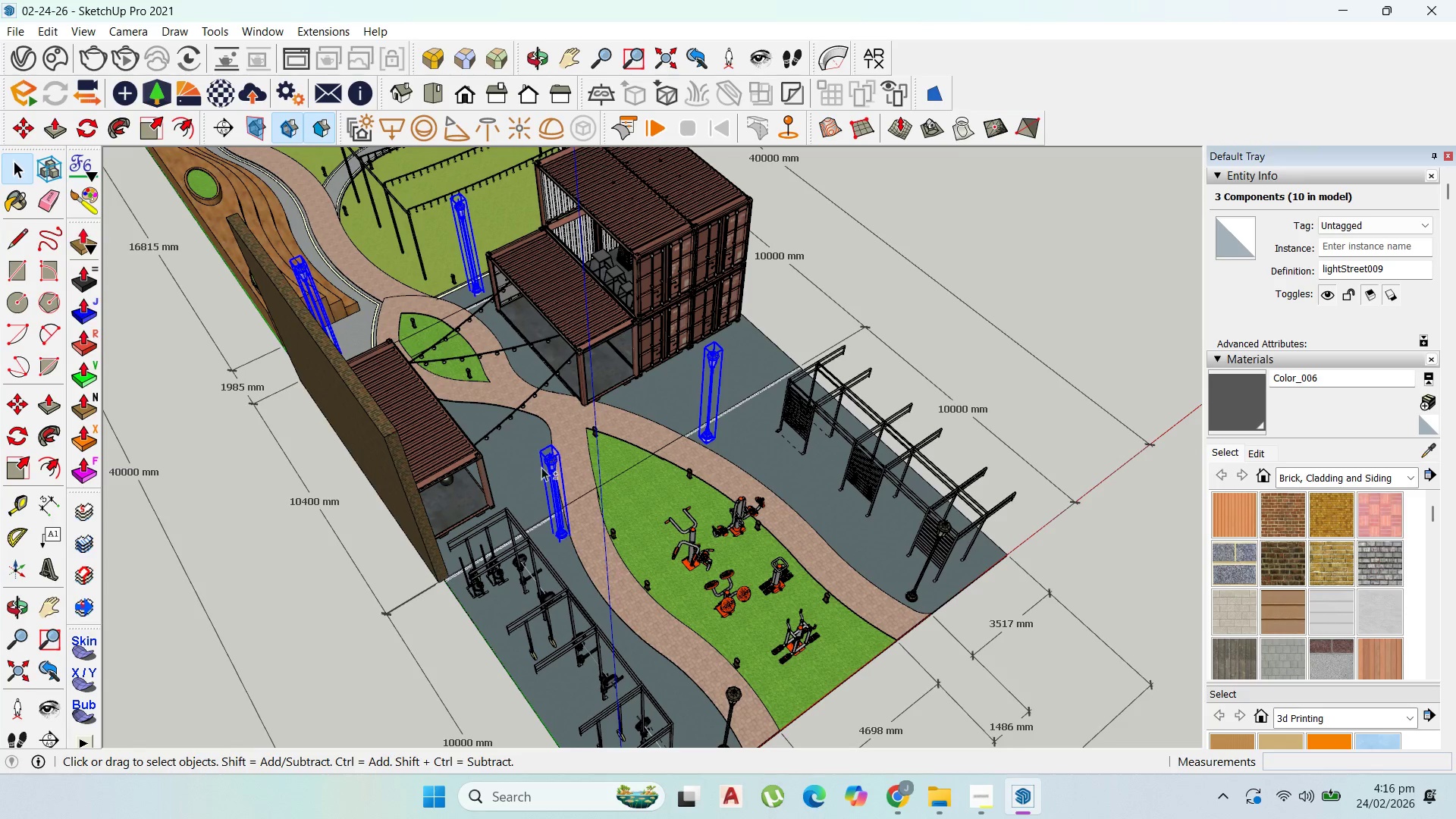 
key(Shift+ShiftLeft)
 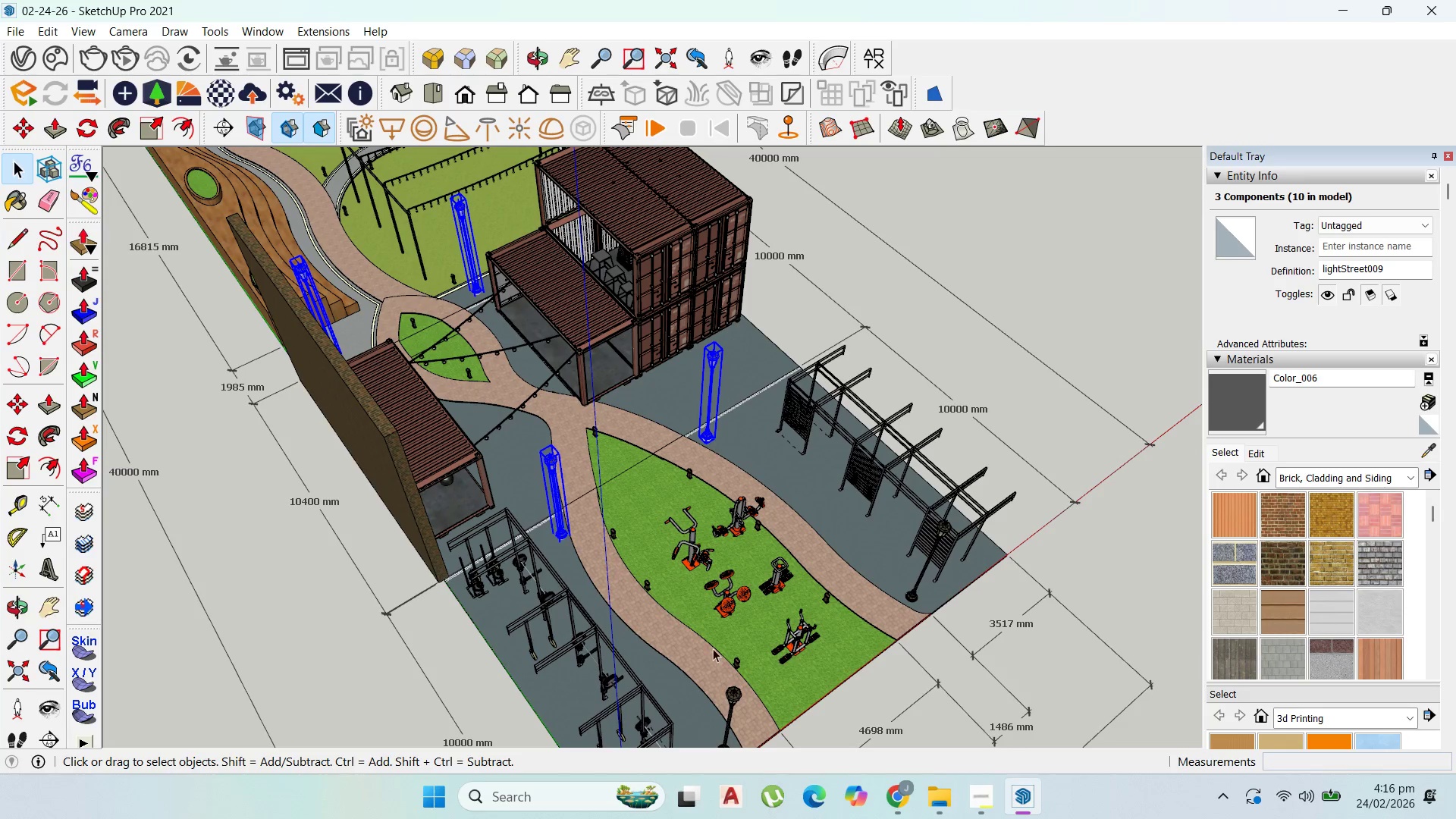 
scroll: coordinate [765, 720], scroll_direction: down, amount: 12.0
 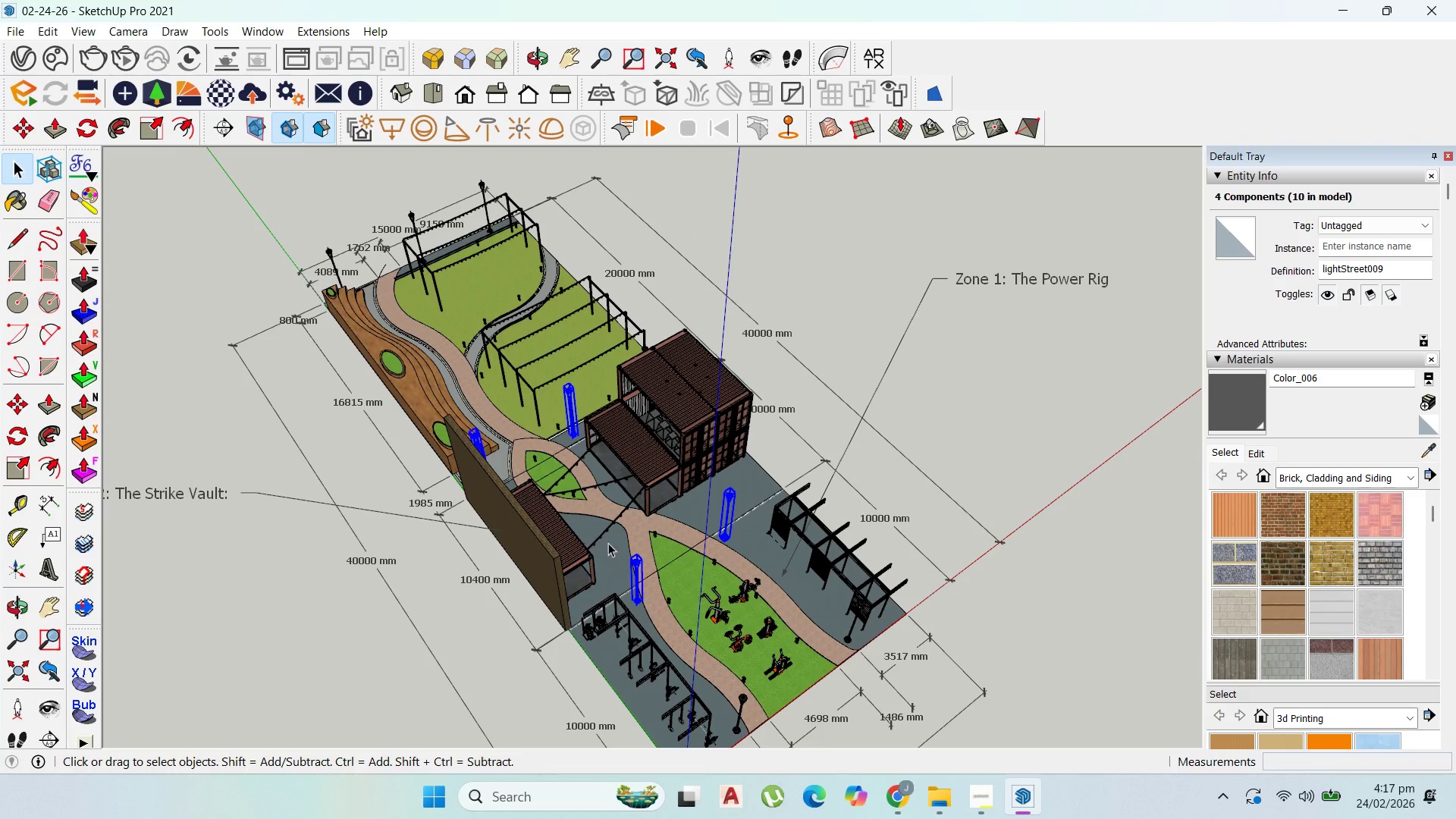 
hold_key(key=ShiftLeft, duration=1.51)
 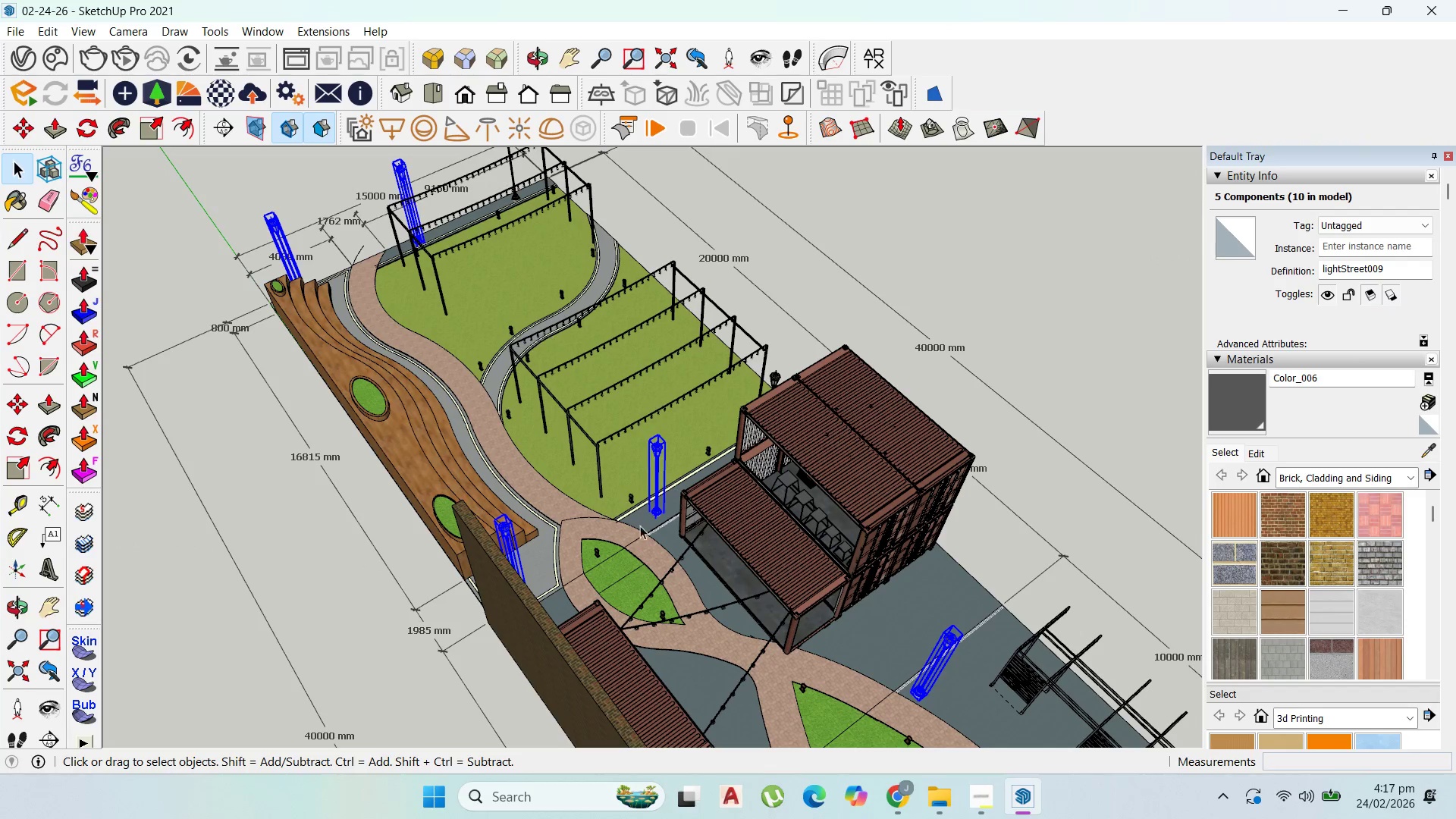 
scroll: coordinate [373, 257], scroll_direction: up, amount: 5.0
 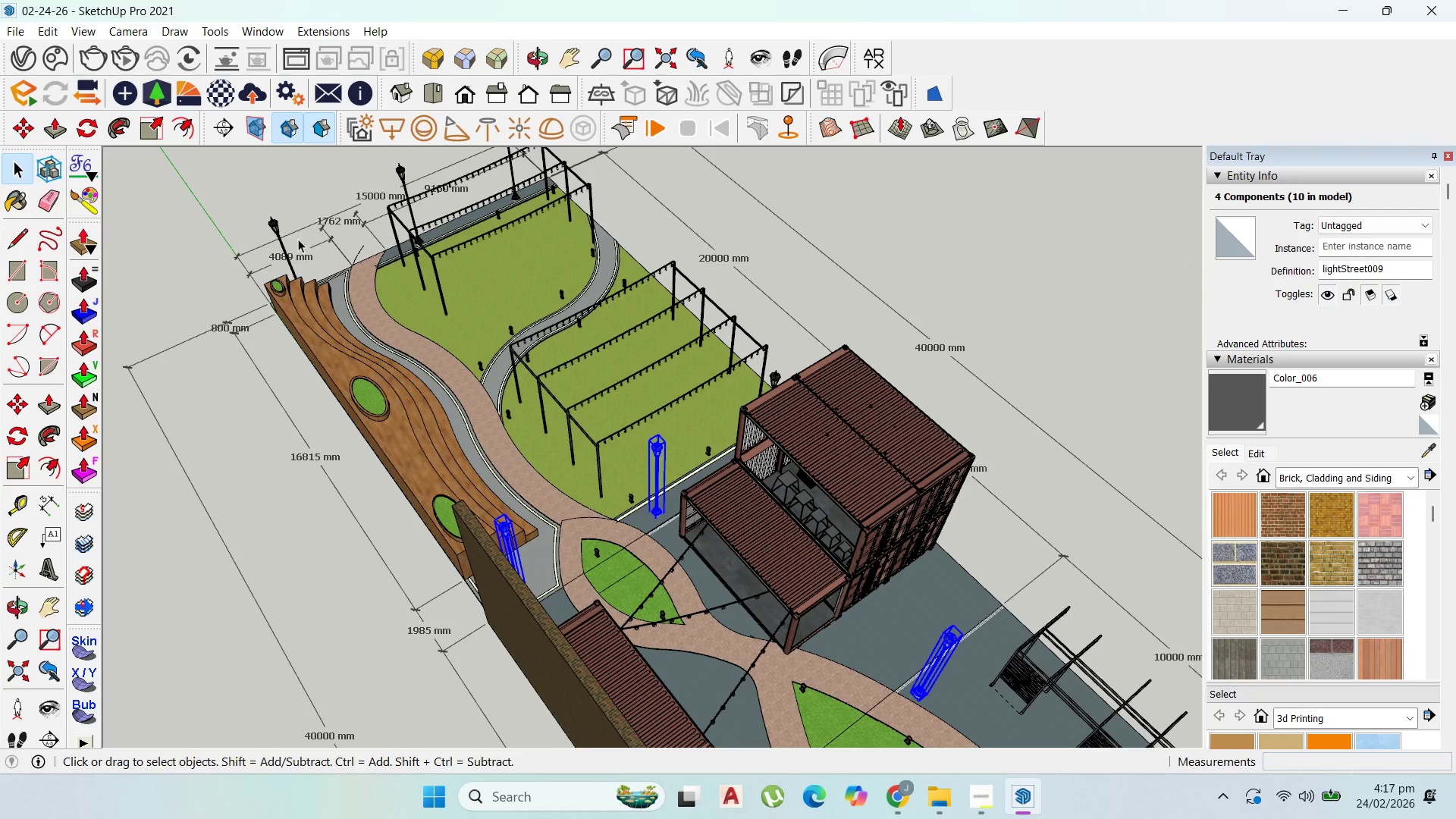 
left_click([273, 225])
 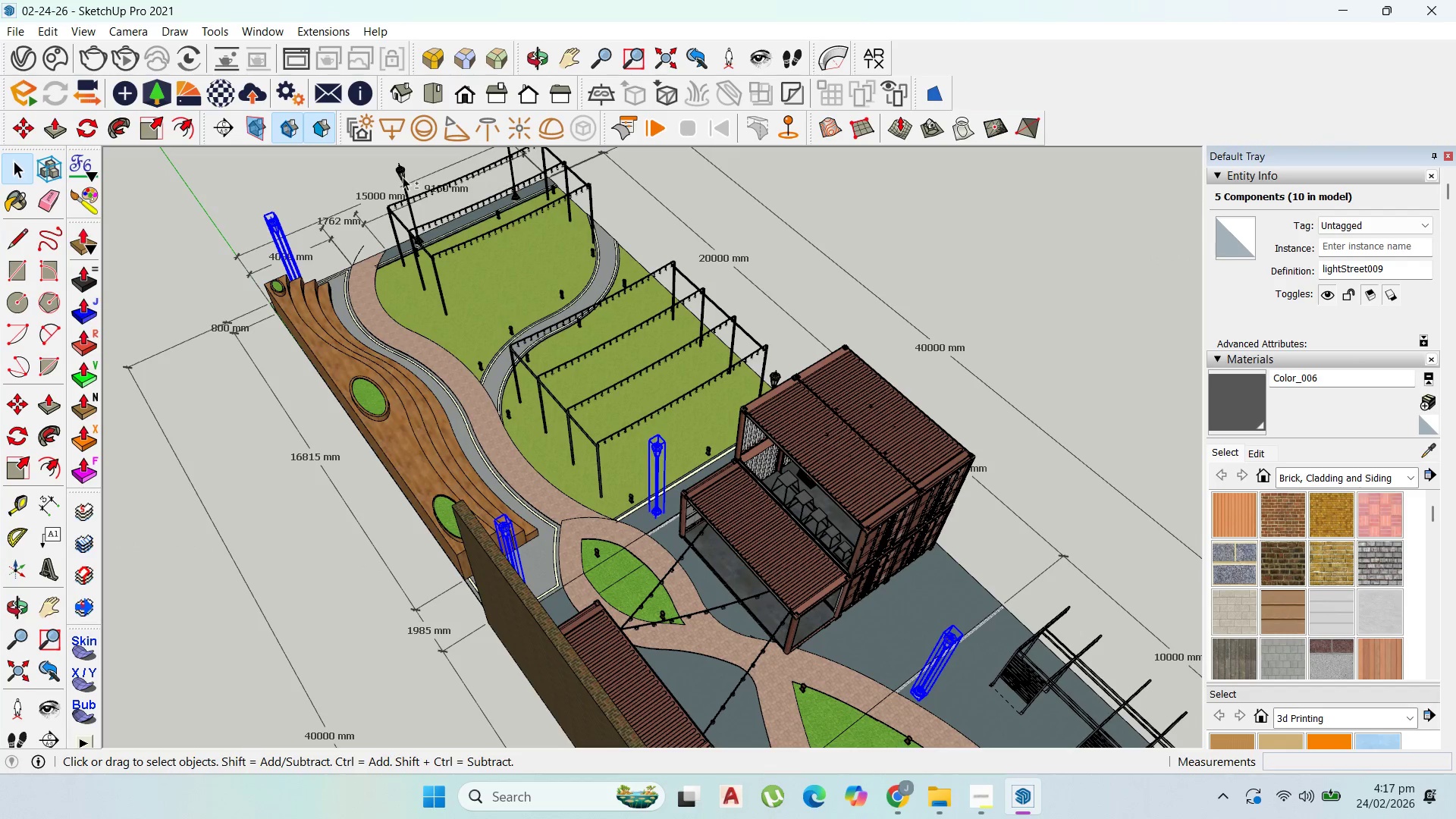 
hold_key(key=ShiftLeft, duration=0.42)
left_click([403, 171])
 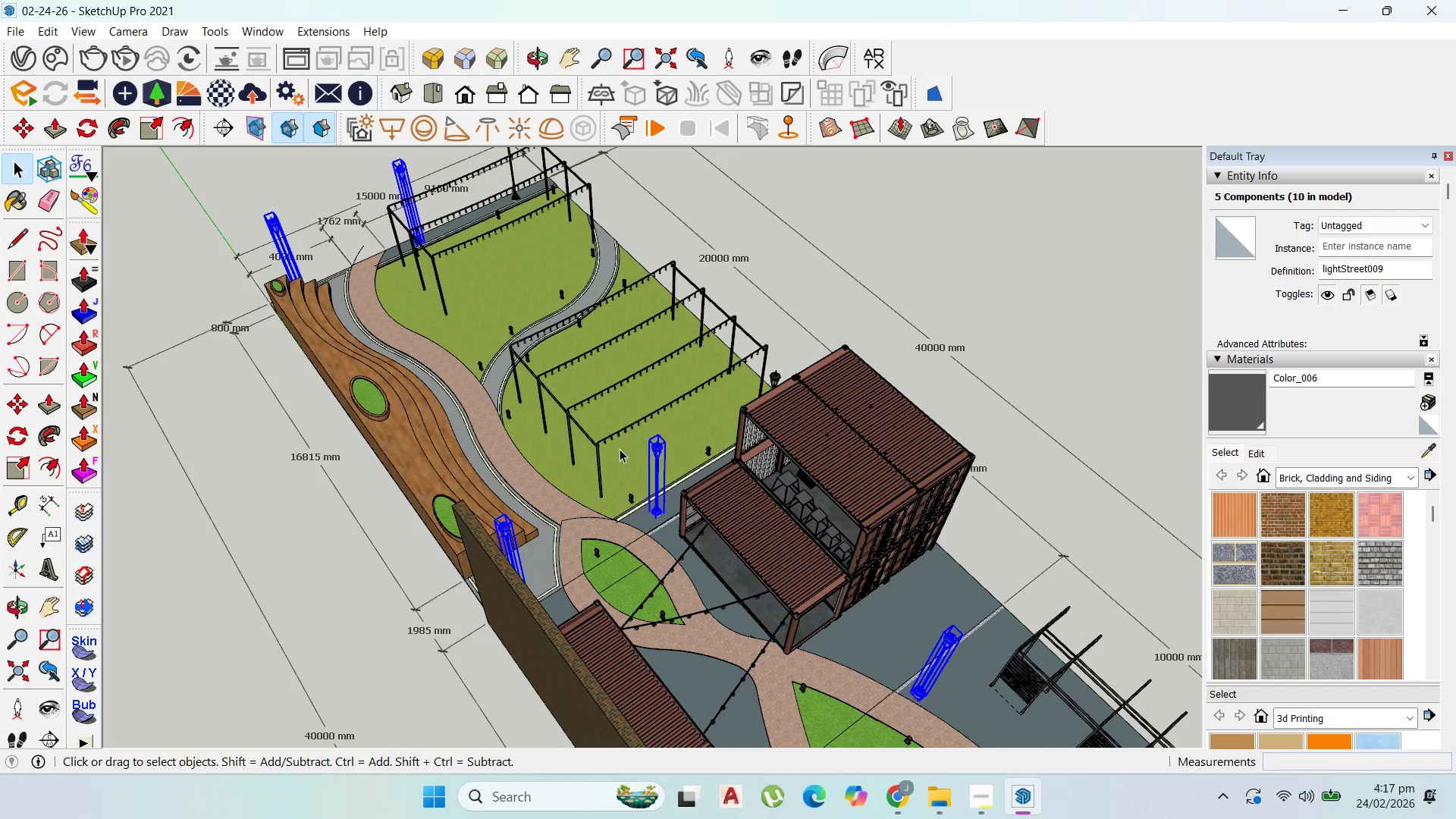 
hold_key(key=ShiftLeft, duration=1.44)
scroll: coordinate [540, 254], scroll_direction: down, amount: 3.0
 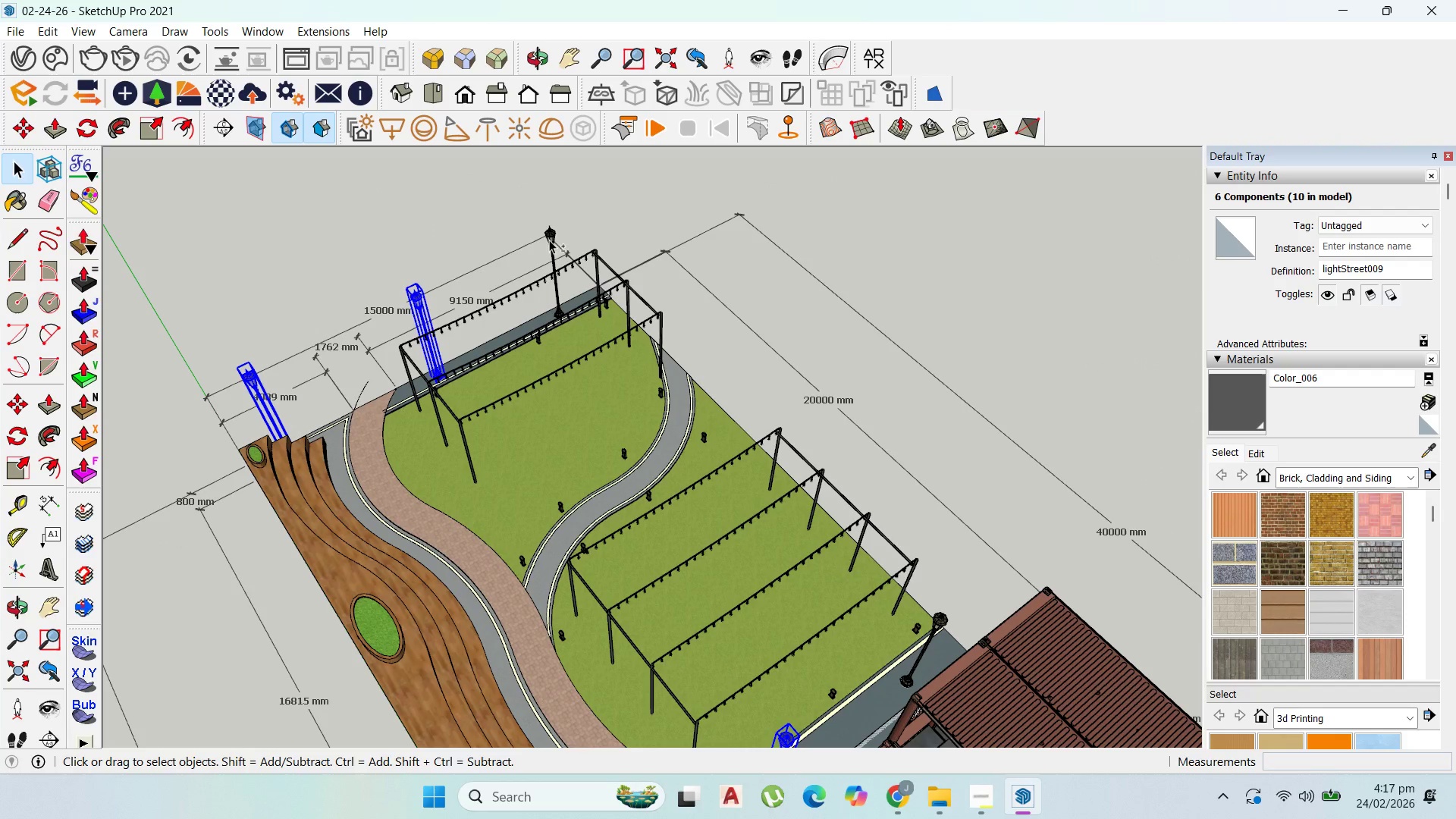 
left_click([551, 237])
 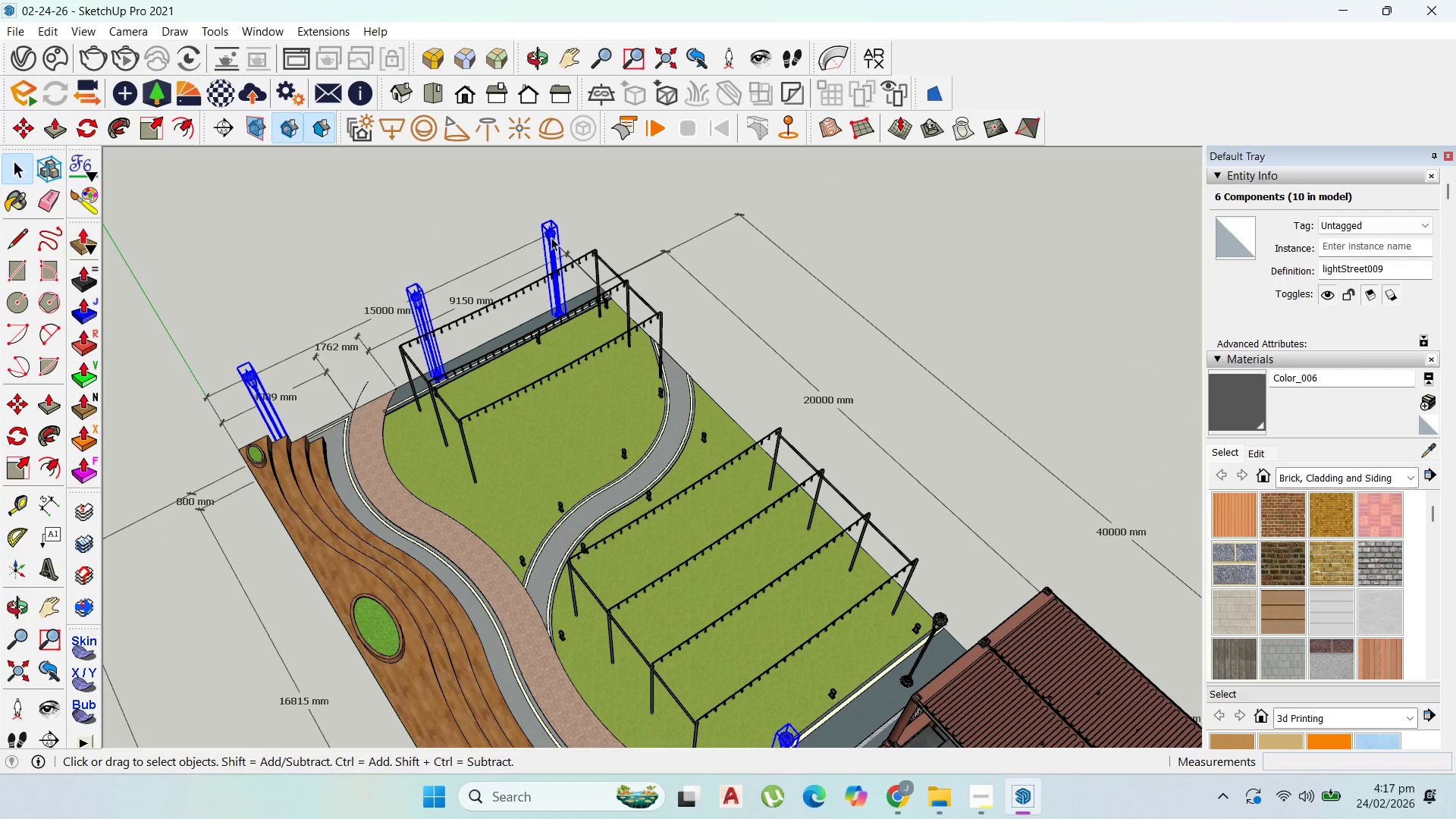 
scroll: coordinate [870, 625], scroll_direction: down, amount: 4.0
 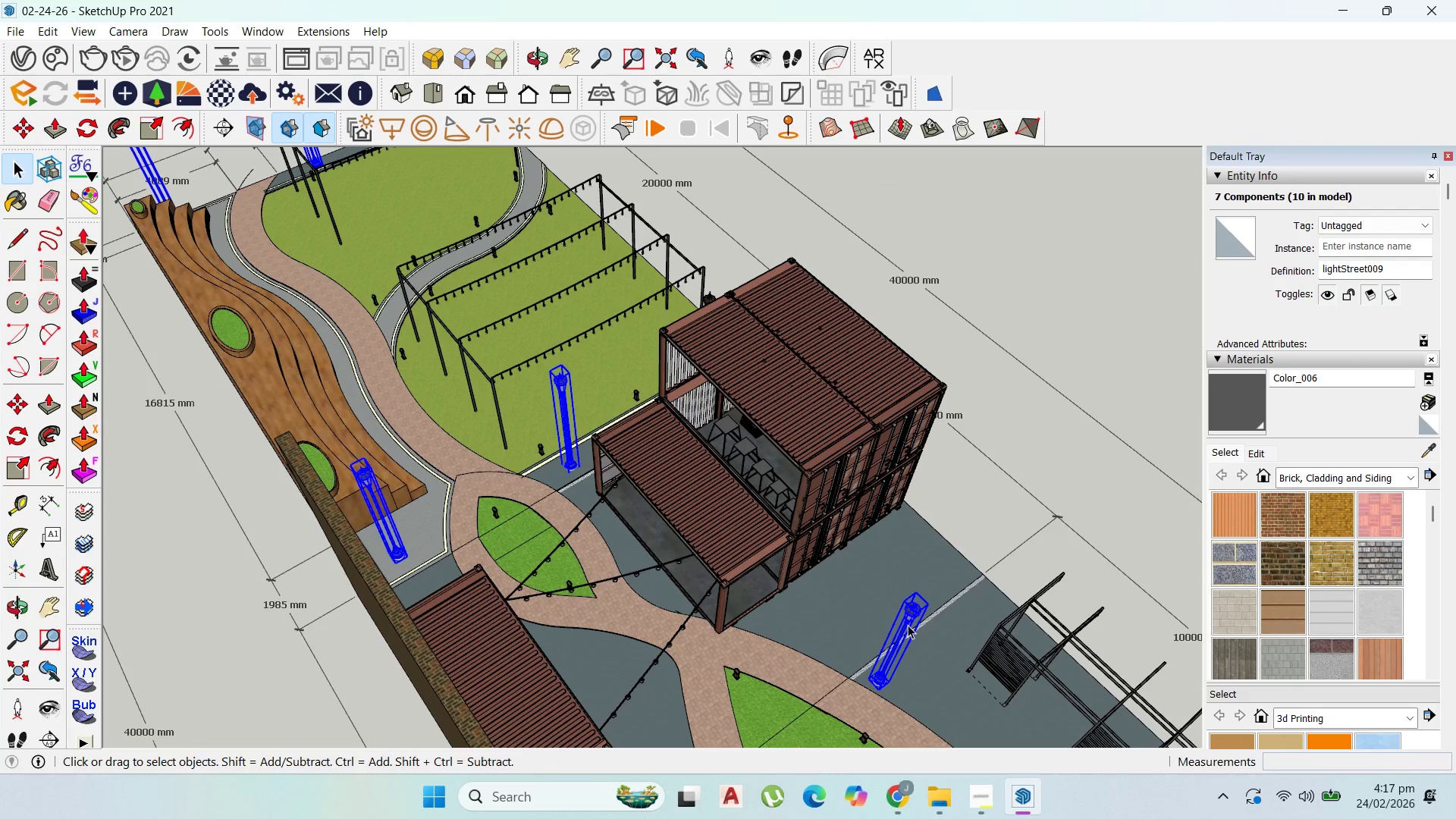 
right_click([911, 625])
 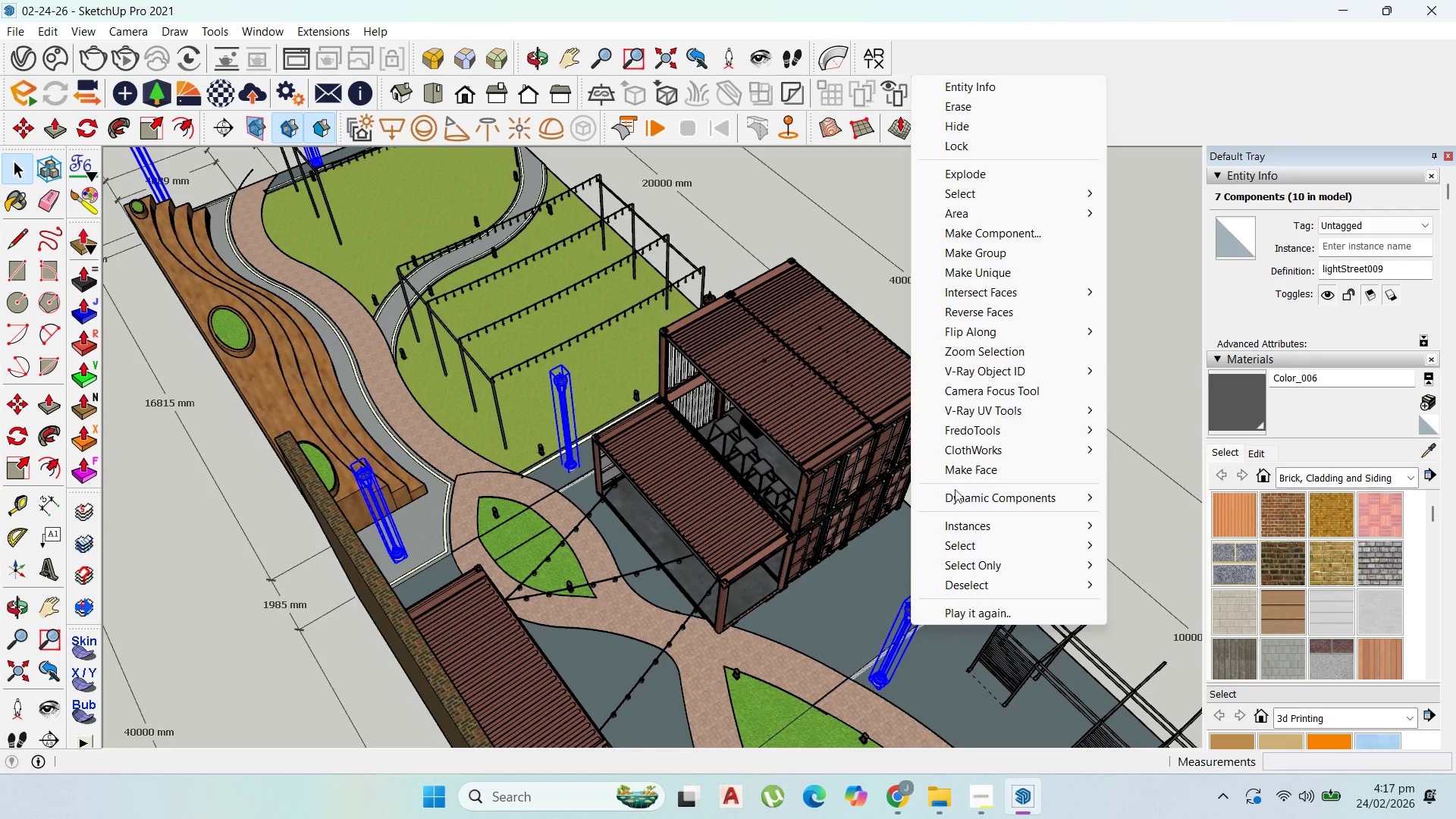 
left_click([965, 246])
 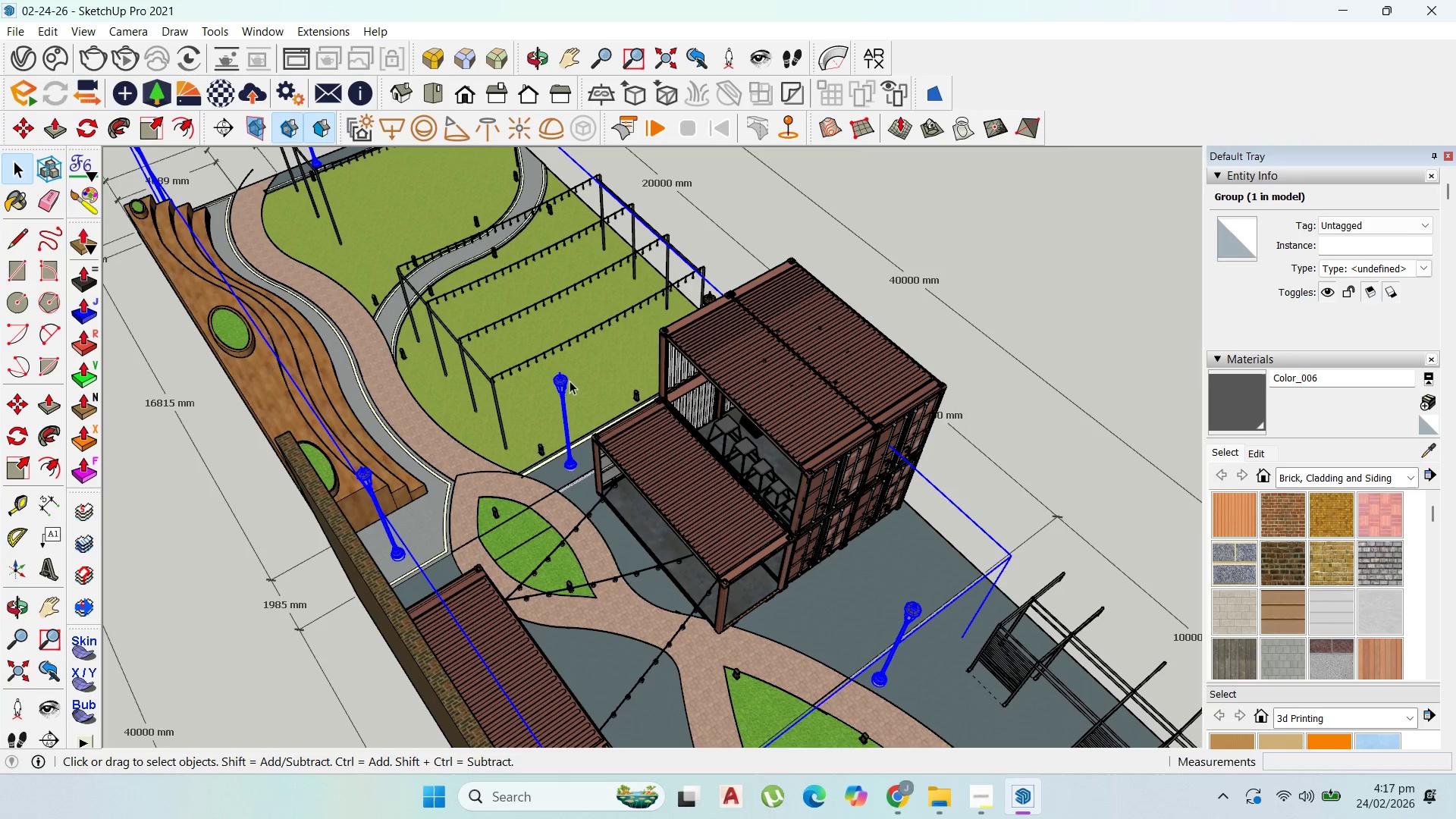 
right_click([565, 381])
 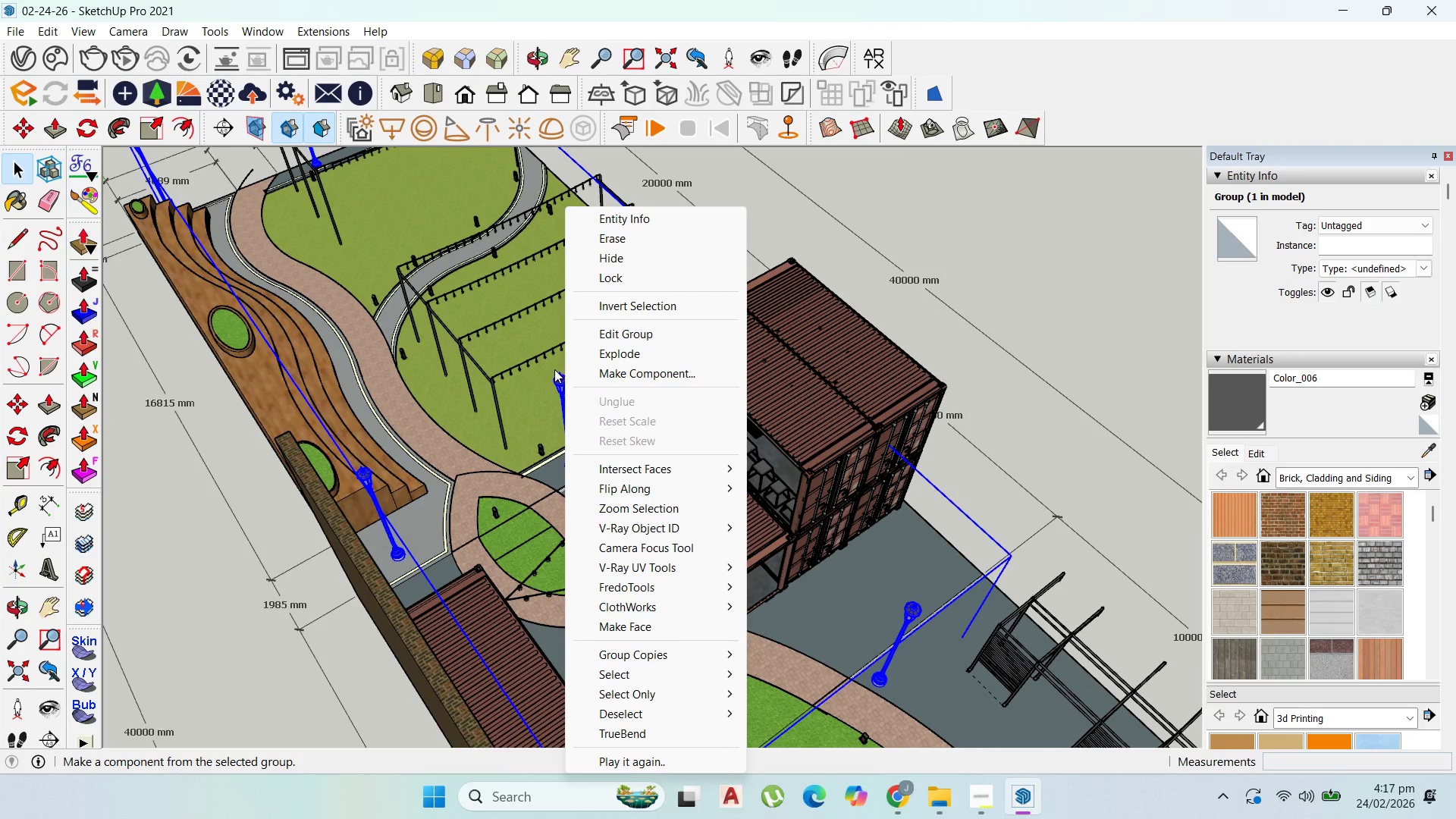 
left_click([609, 375])
 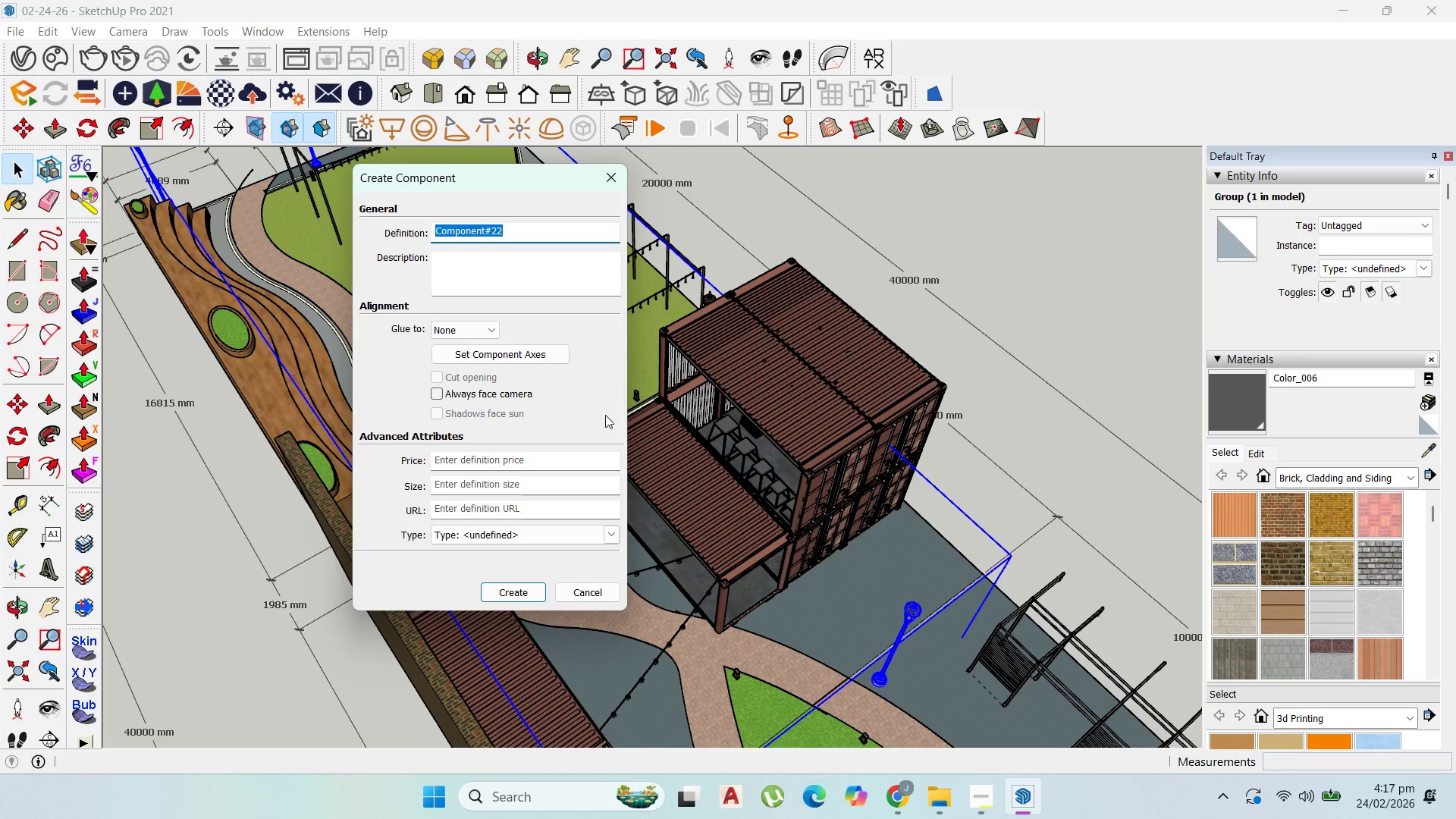 
type(strr)
key(Backspace)
type(eet lights)
 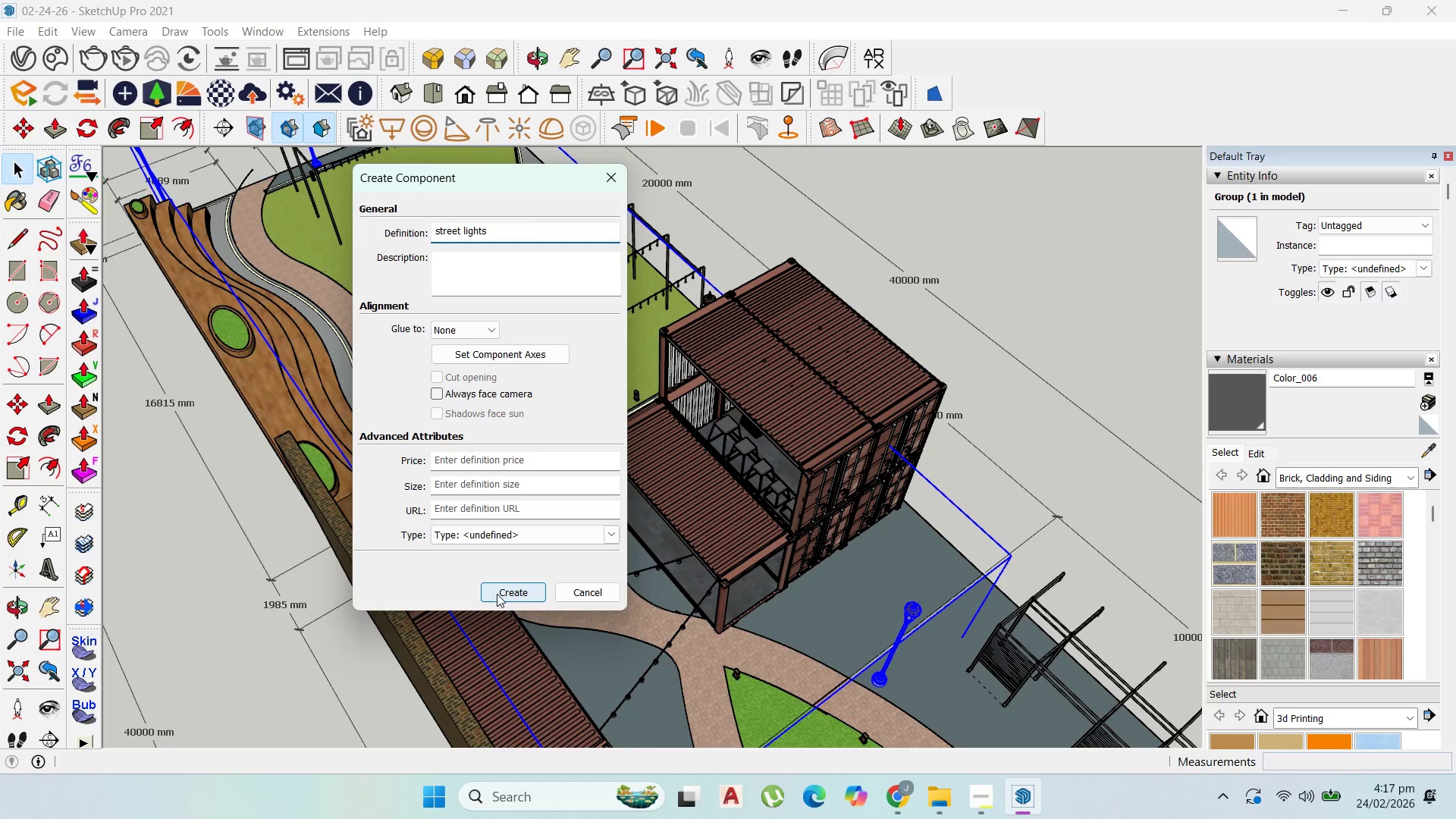 
left_click([499, 594])
 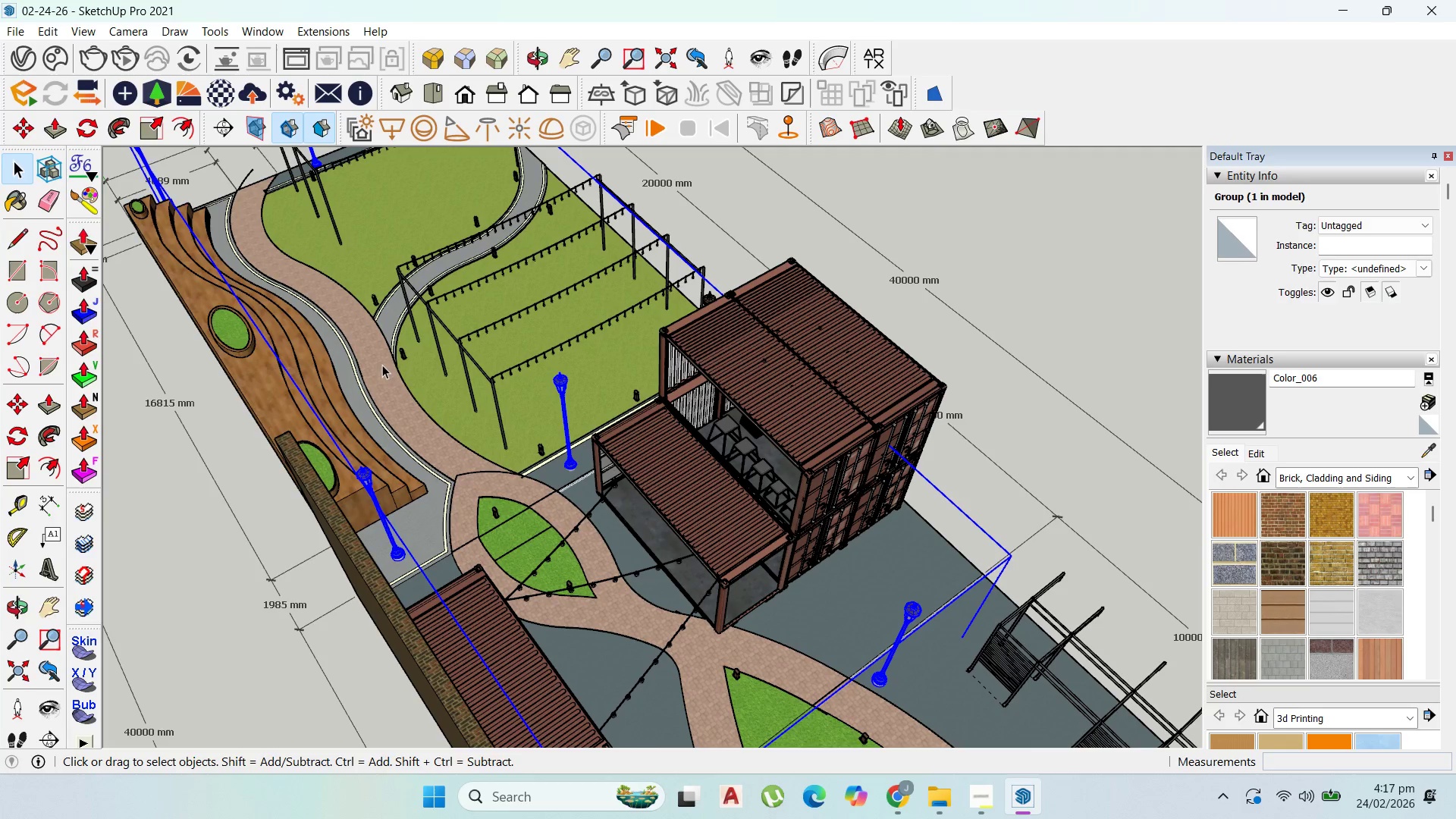 
scroll: coordinate [592, 507], scroll_direction: down, amount: 1.0
 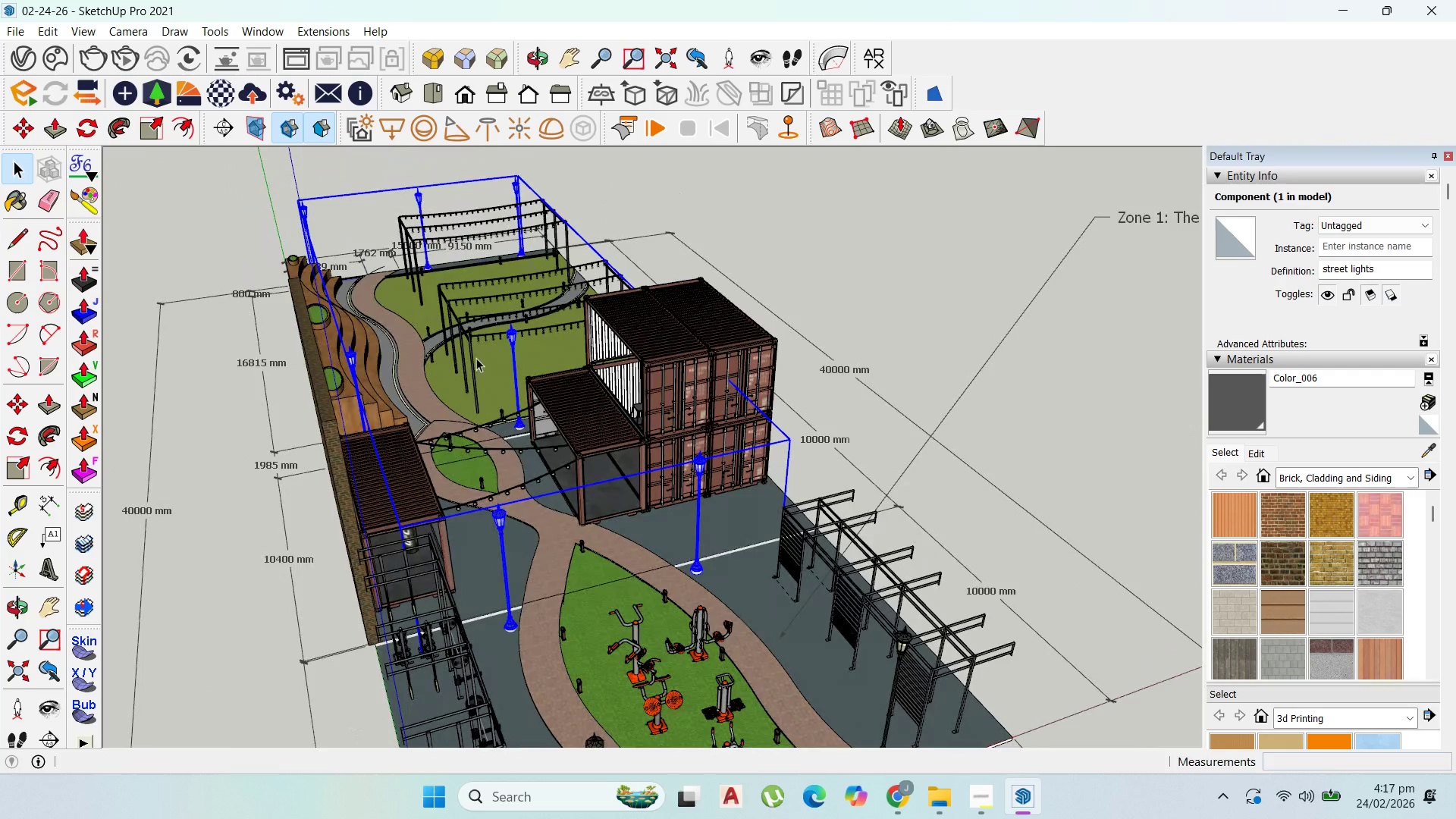 
scroll: coordinate [258, 472], scroll_direction: up, amount: 11.0
 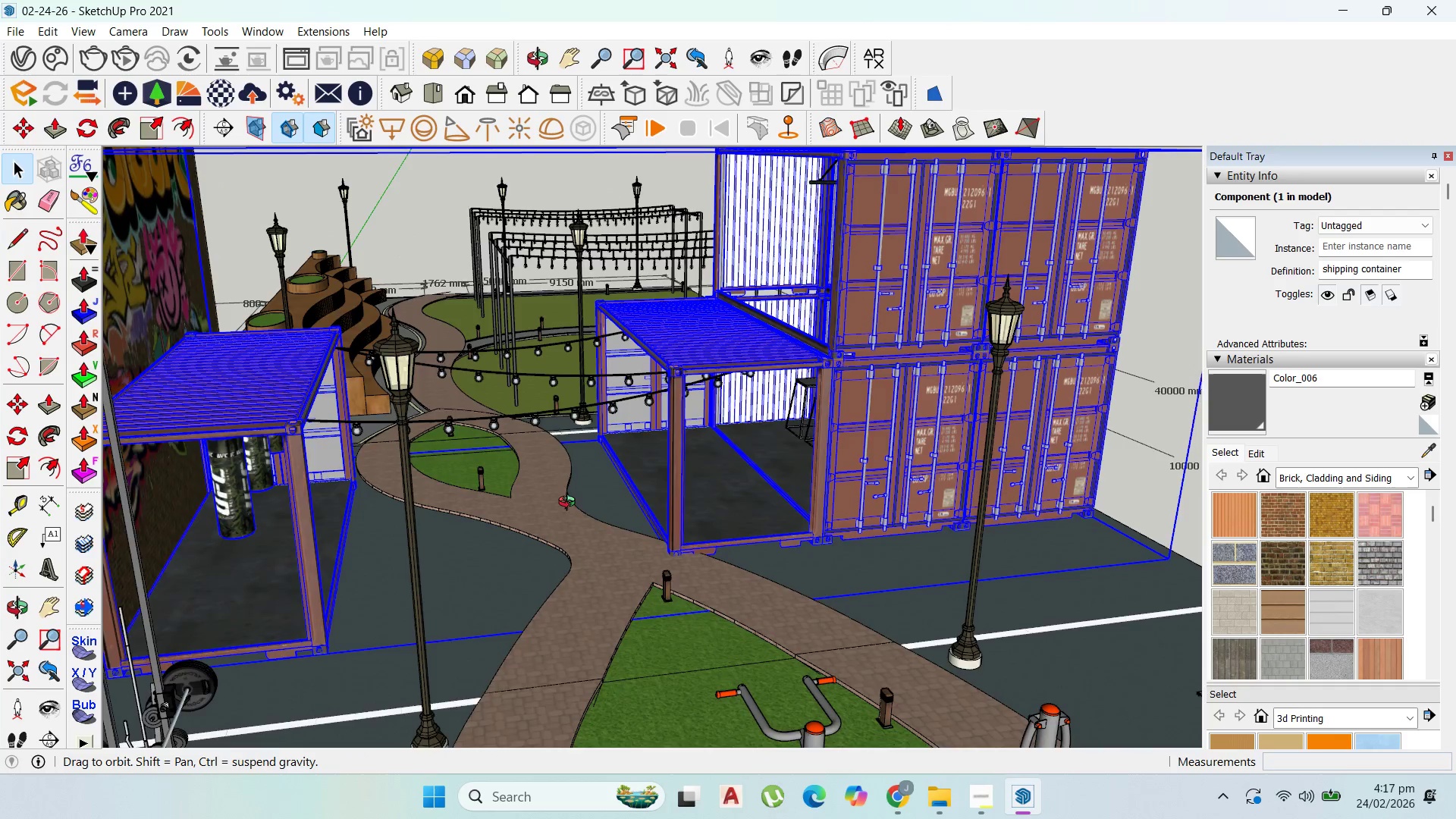 
scroll: coordinate [620, 551], scroll_direction: down, amount: 17.0
 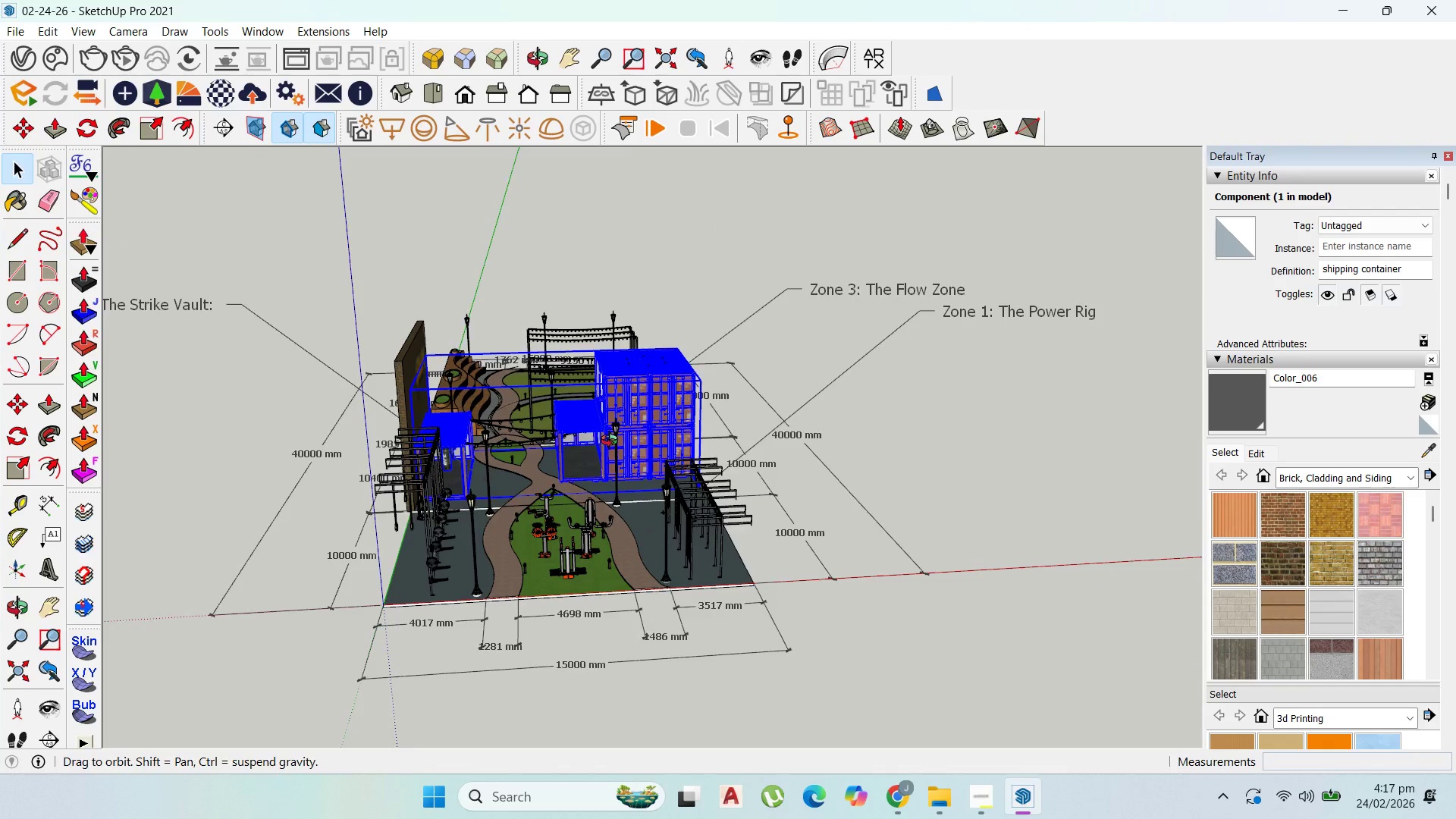 
left_click([836, 609])
 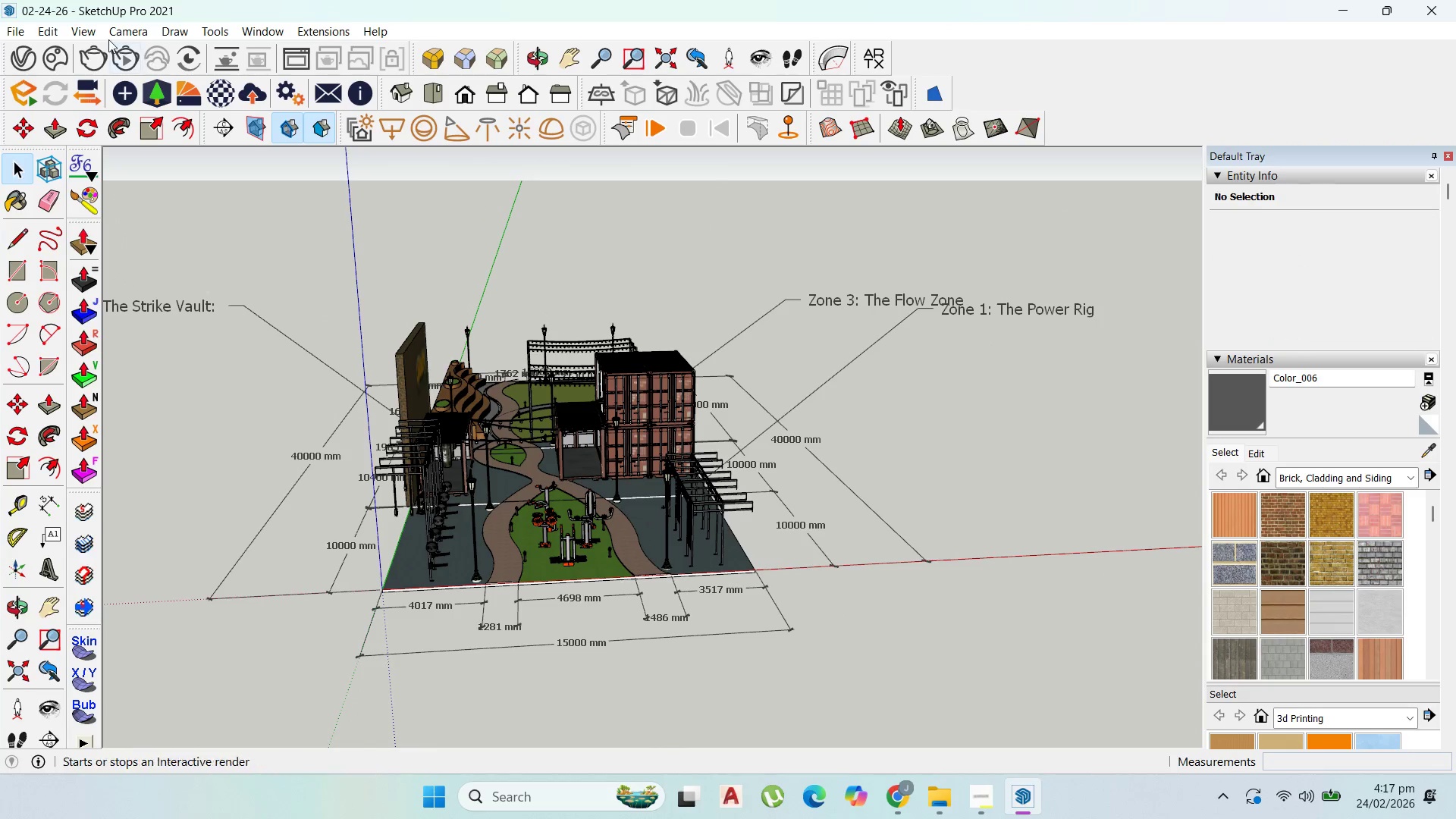 
left_click([93, 27])
 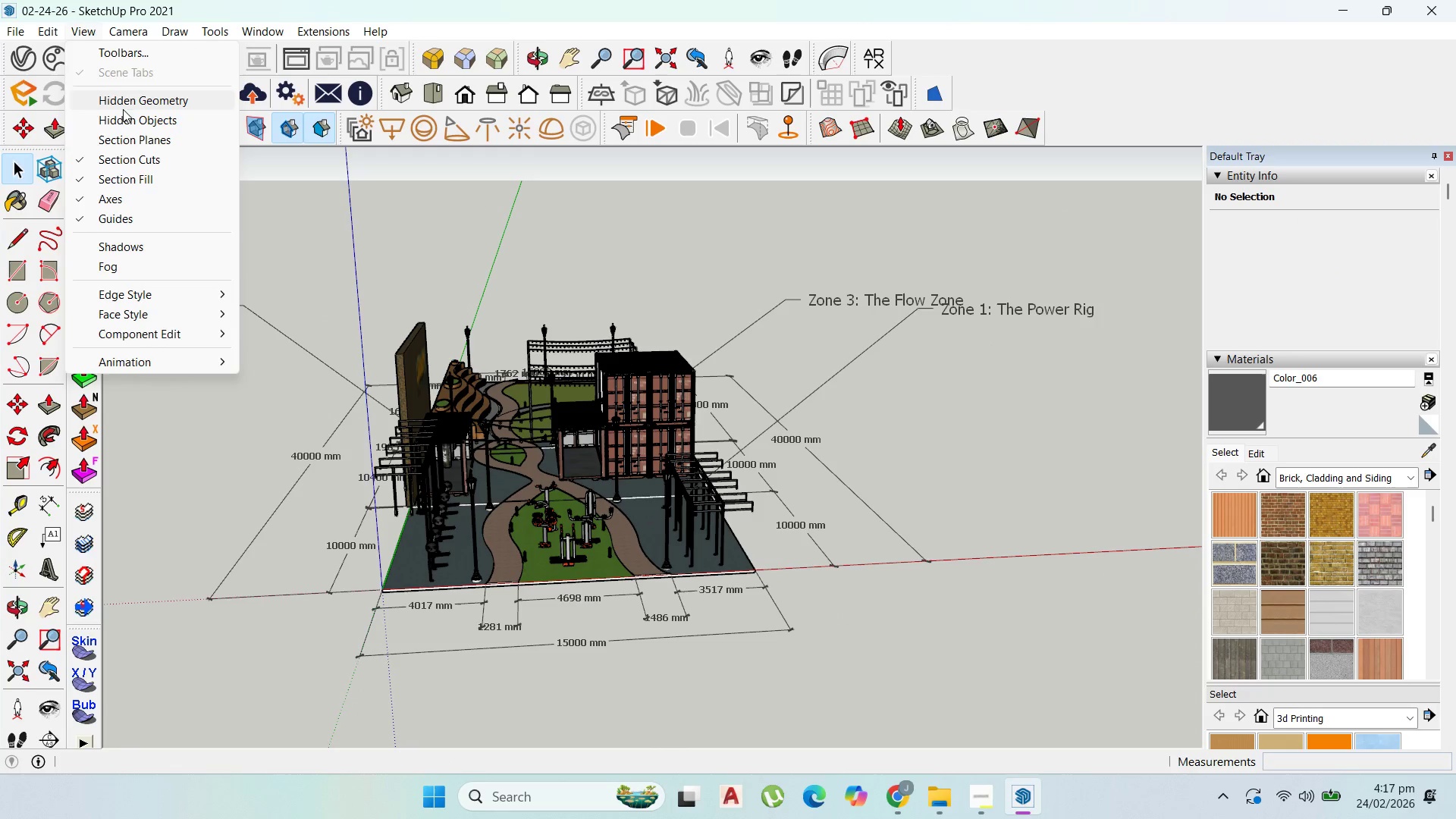 
left_click([124, 113])
 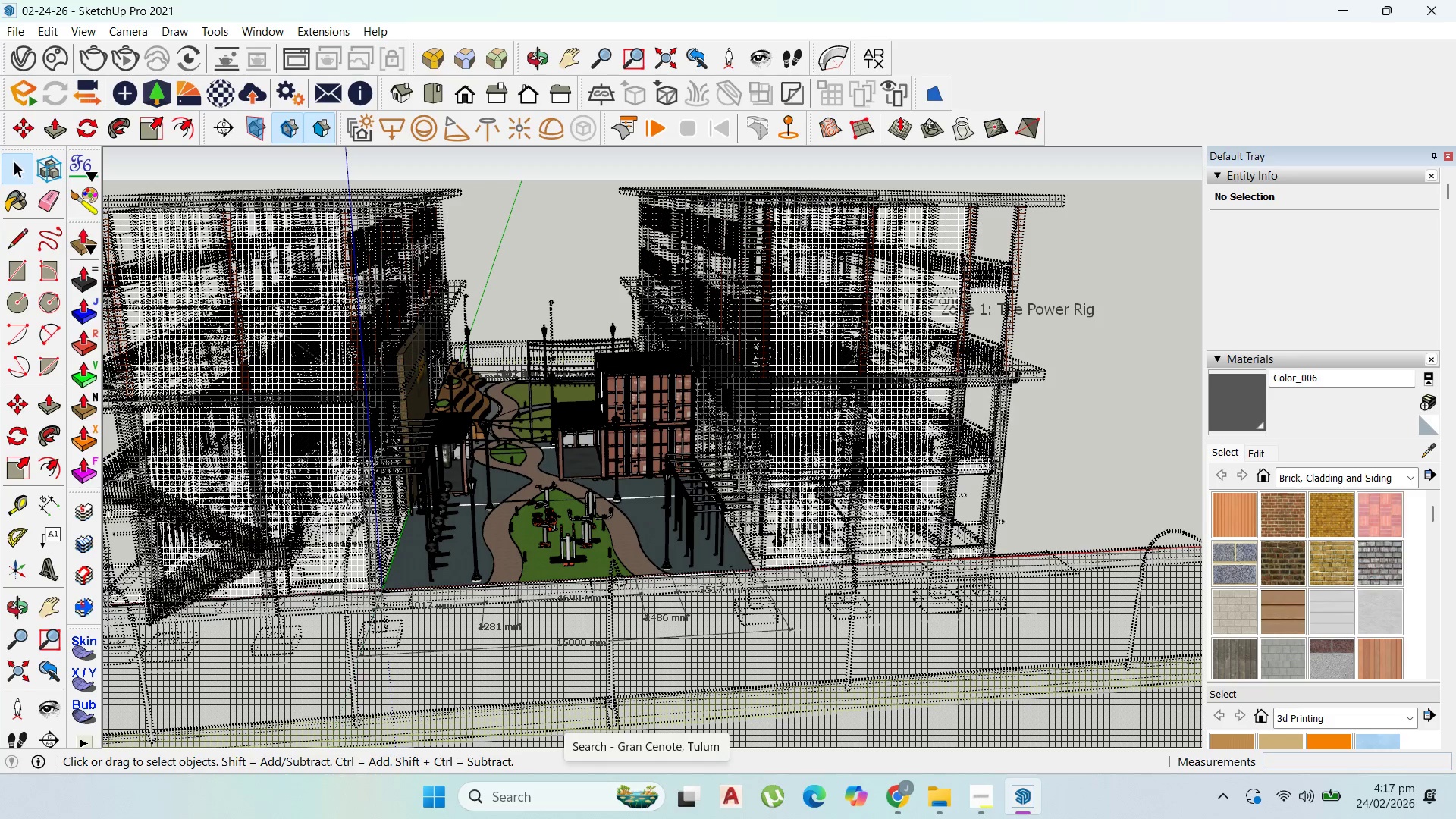 
scroll: coordinate [482, 442], scroll_direction: down, amount: 5.0
 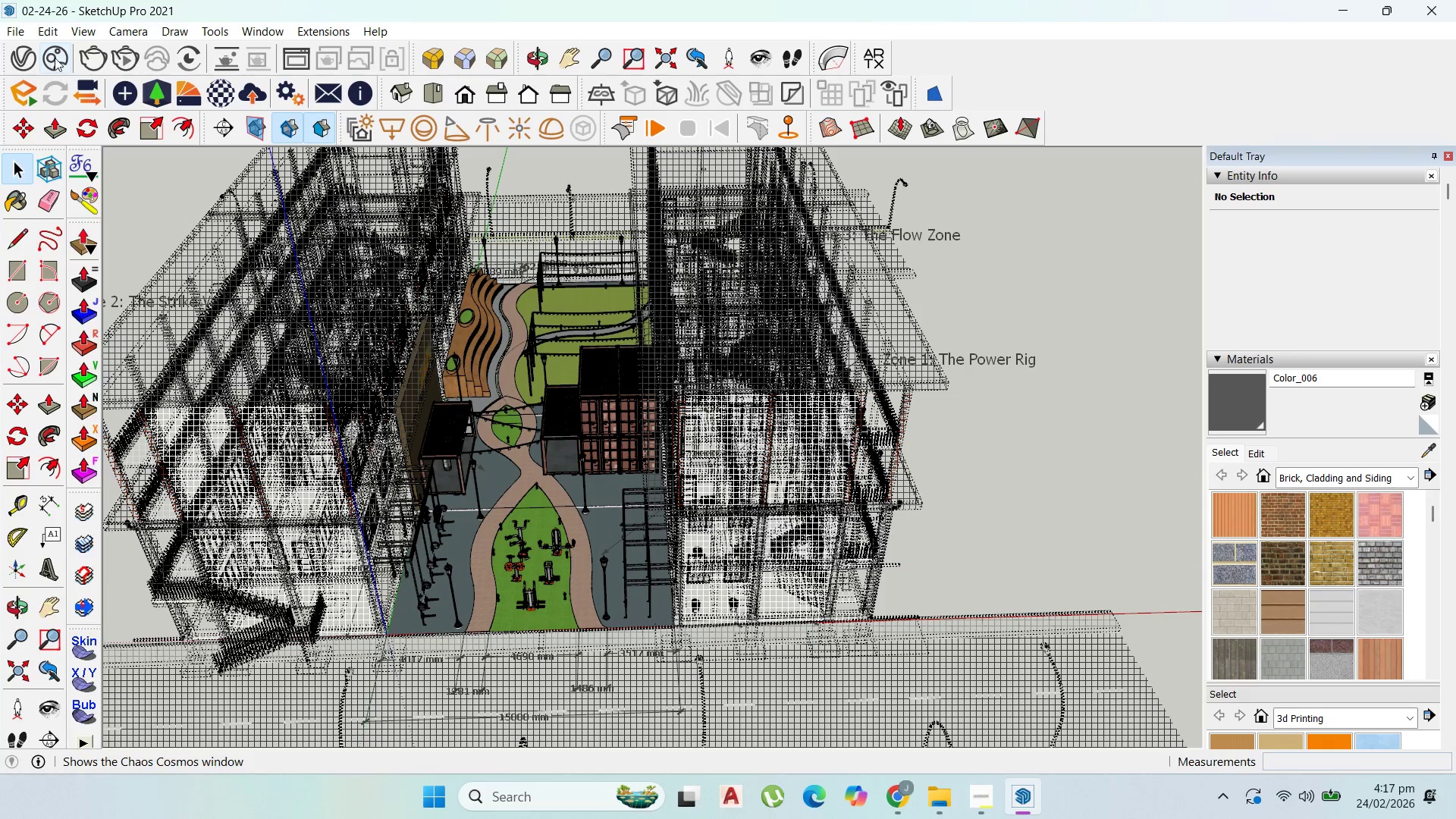 
left_click([312, 326])
 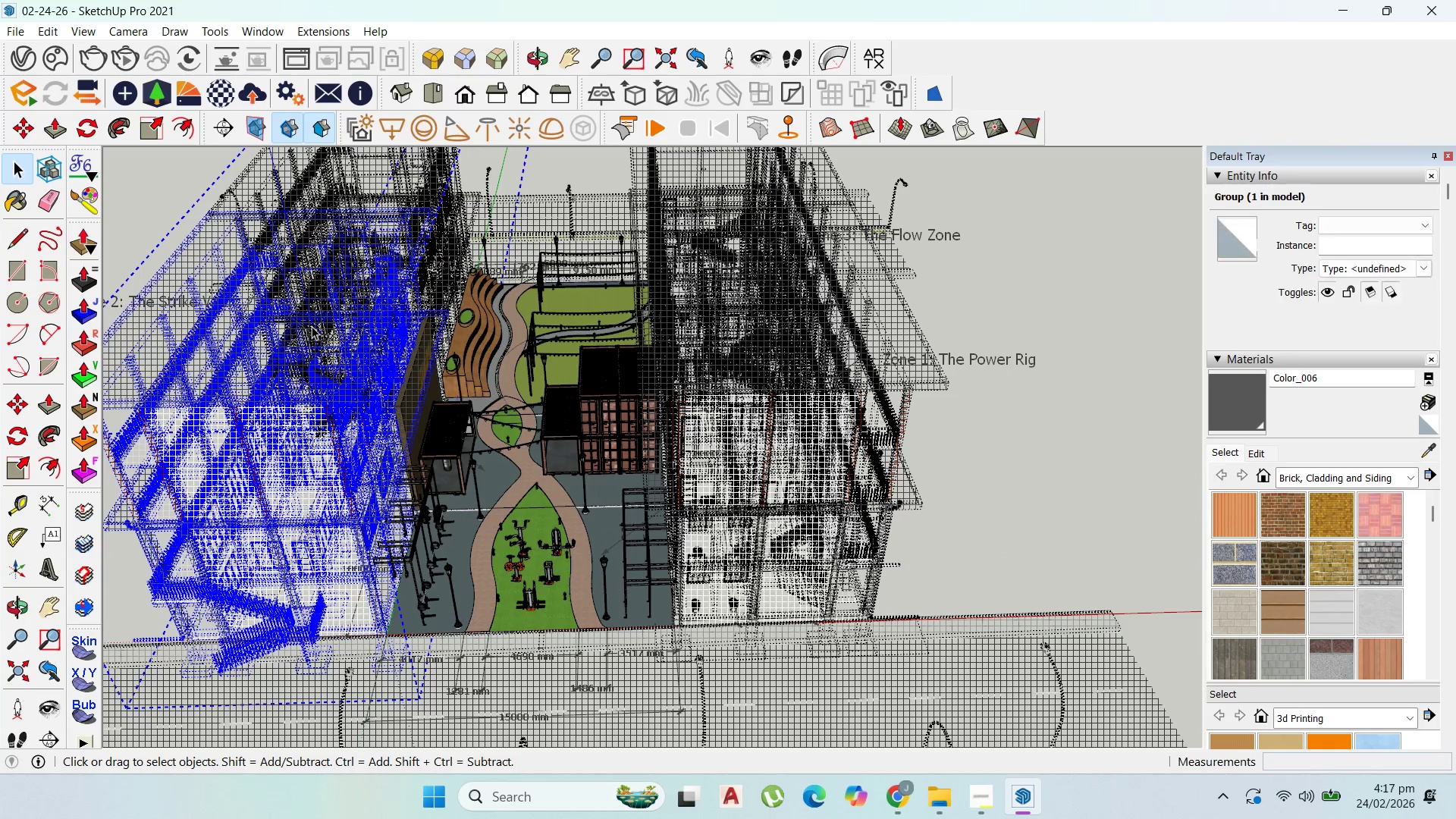 
right_click([312, 326])
 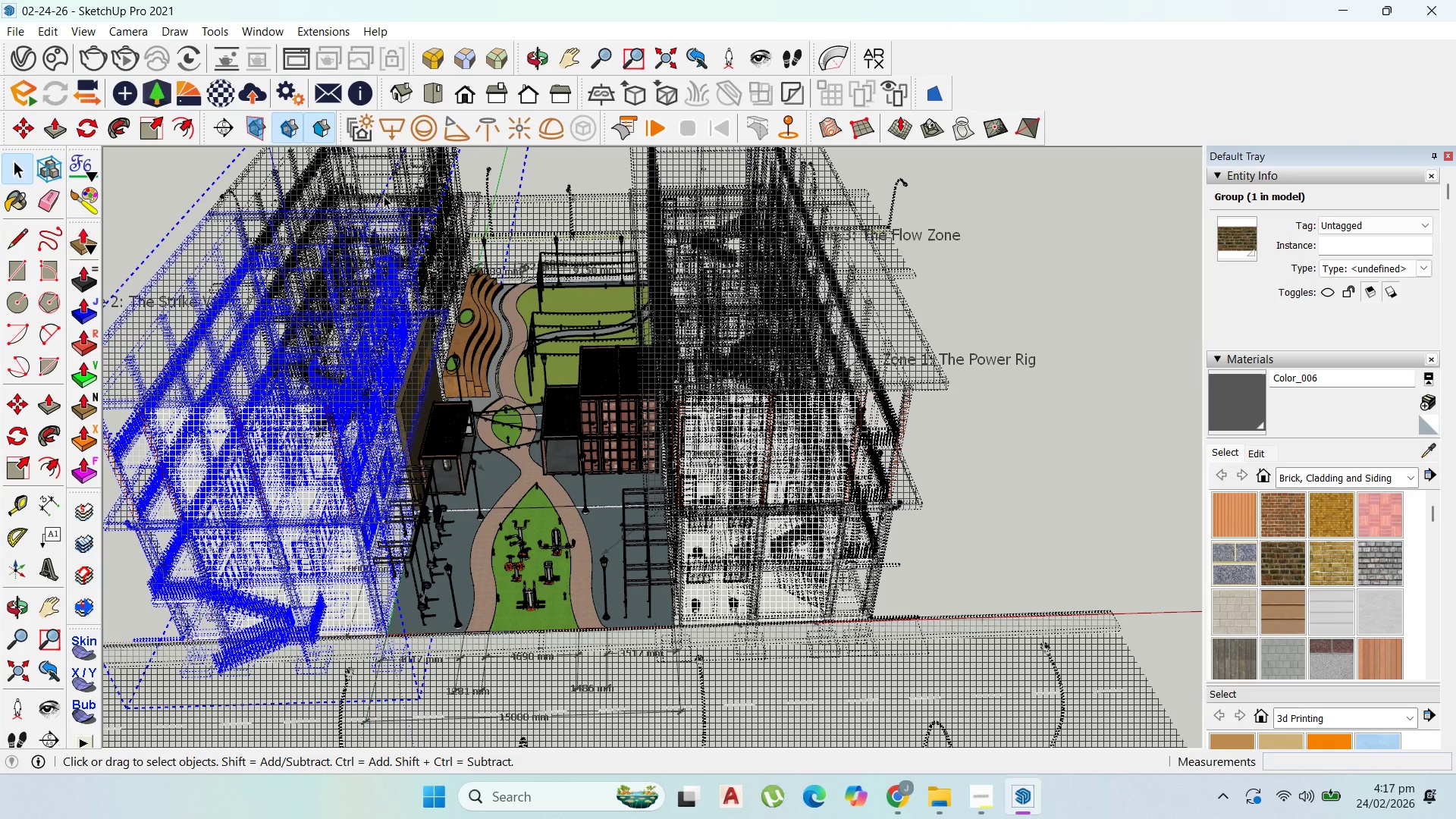 
left_click([385, 195])
 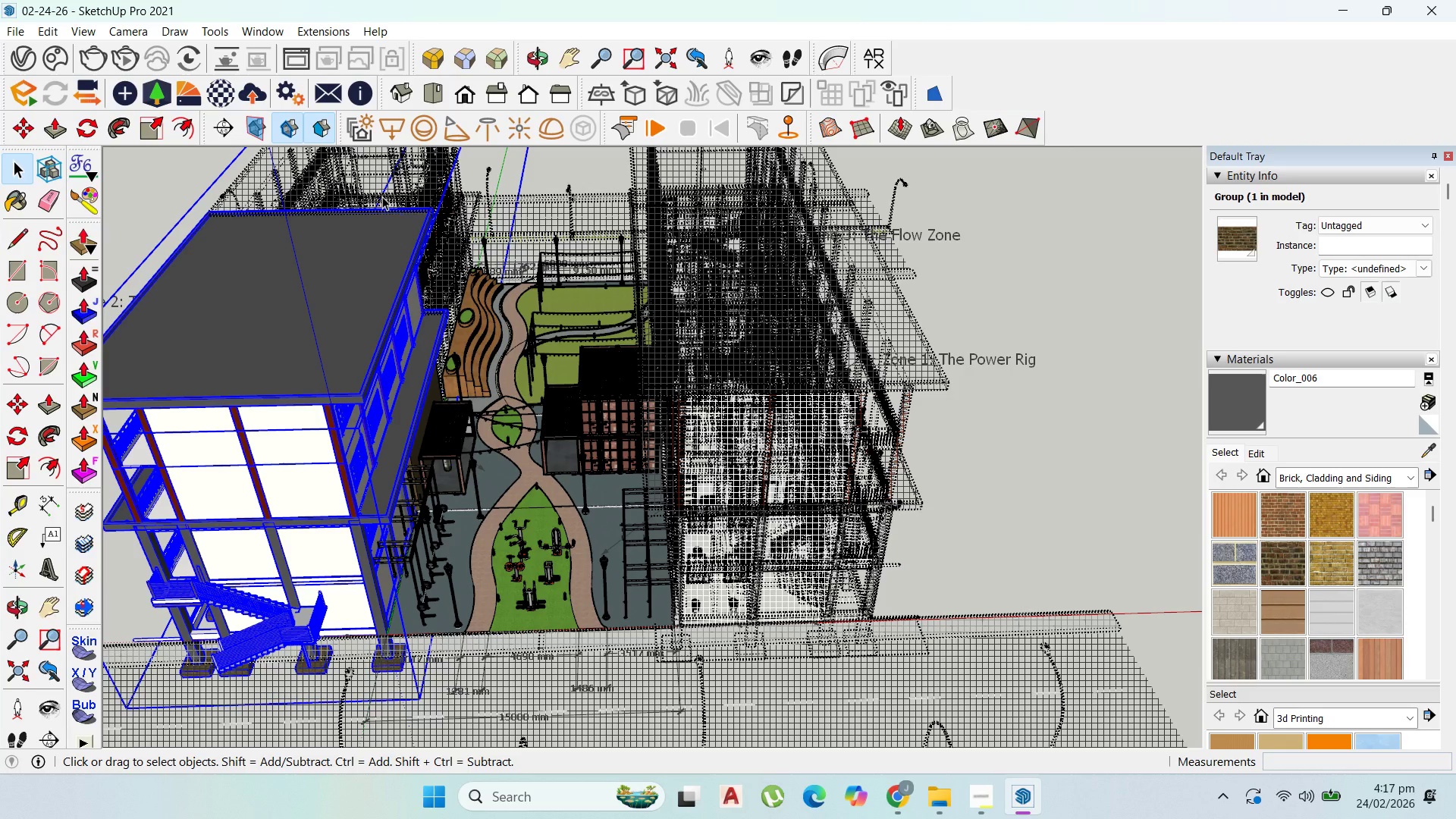 
left_click([378, 197])
 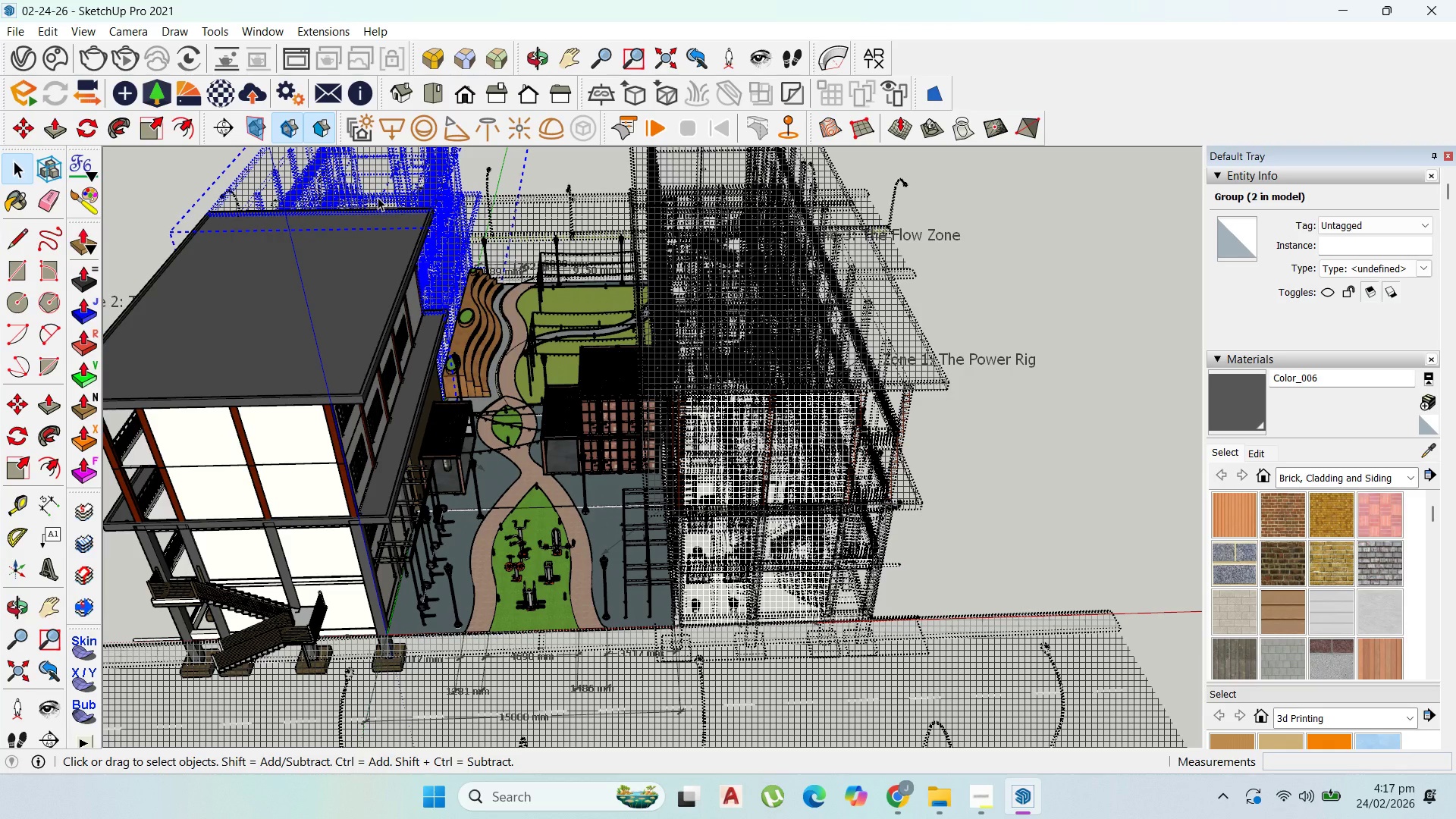 
right_click([378, 197])
 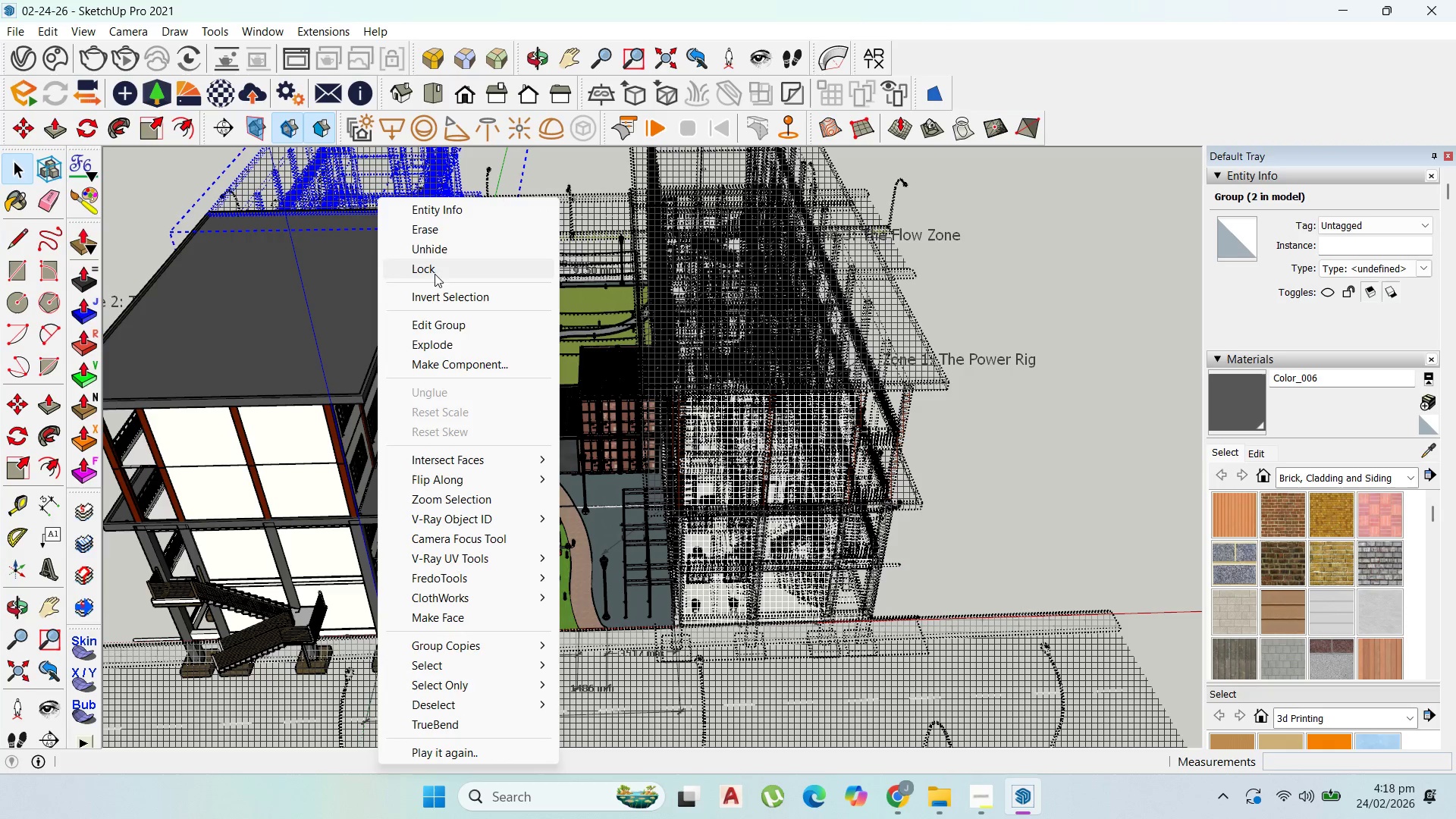 
left_click([439, 251])
 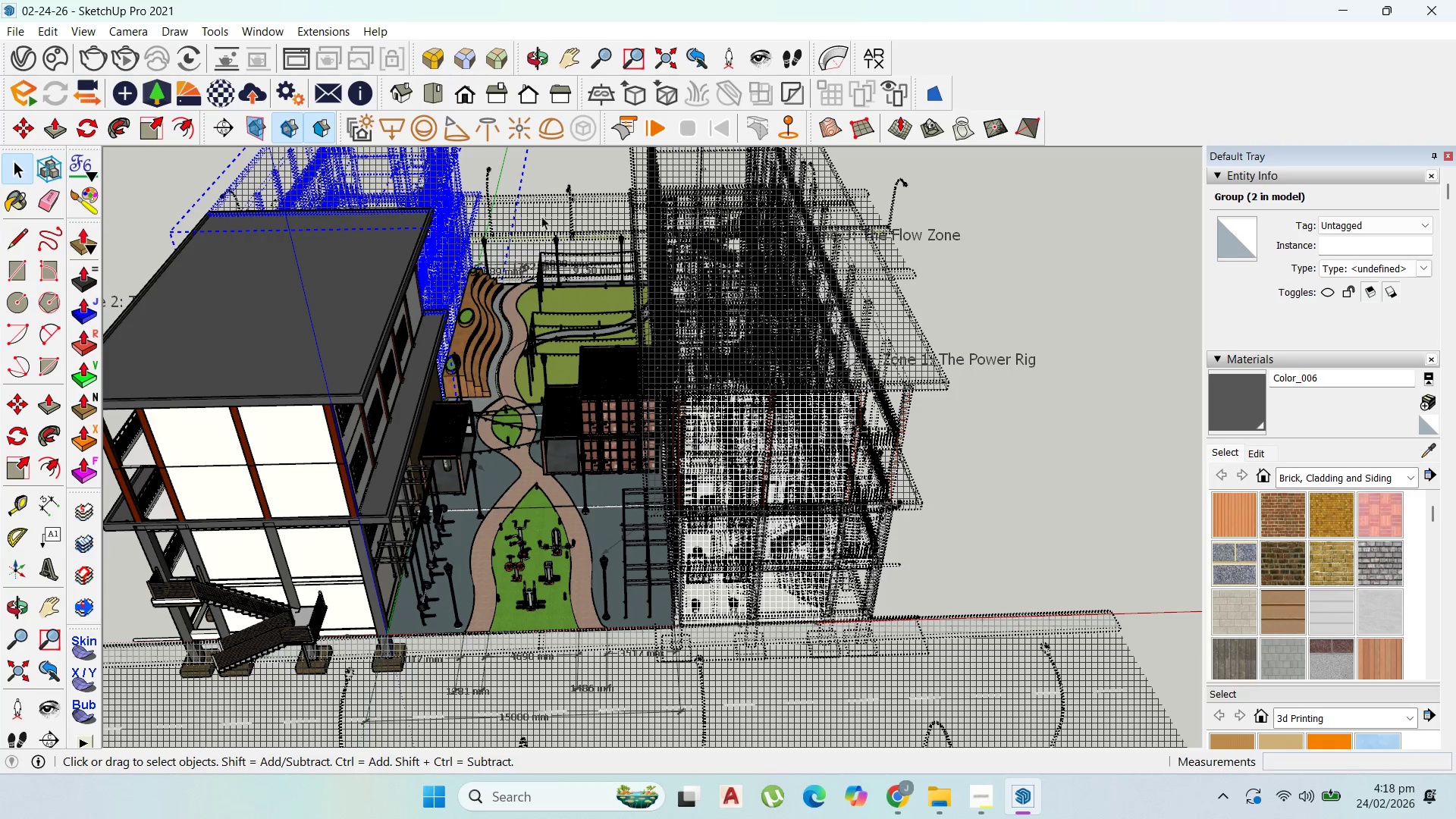 
left_click([539, 213])
 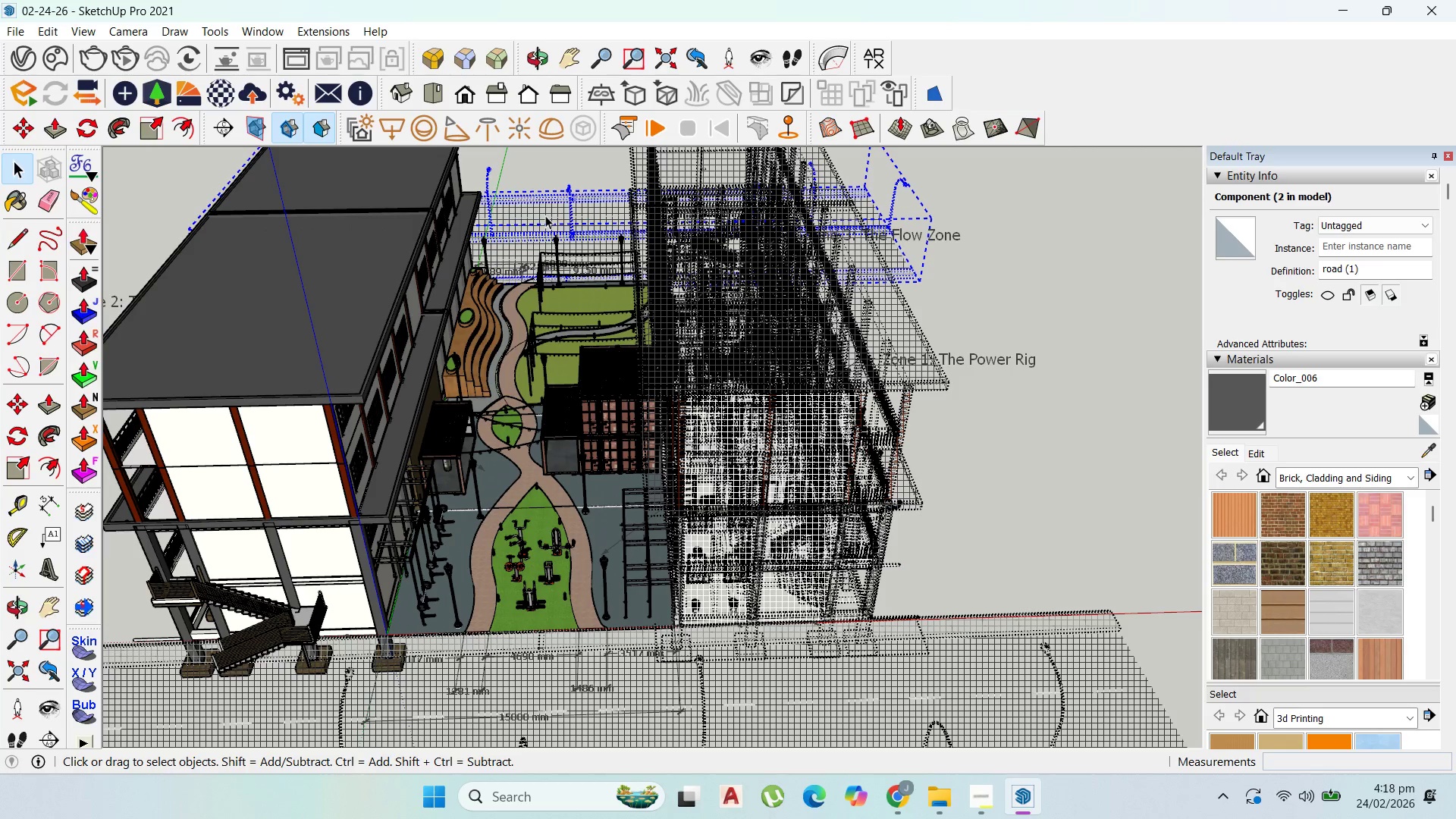 
wait(5.45)
 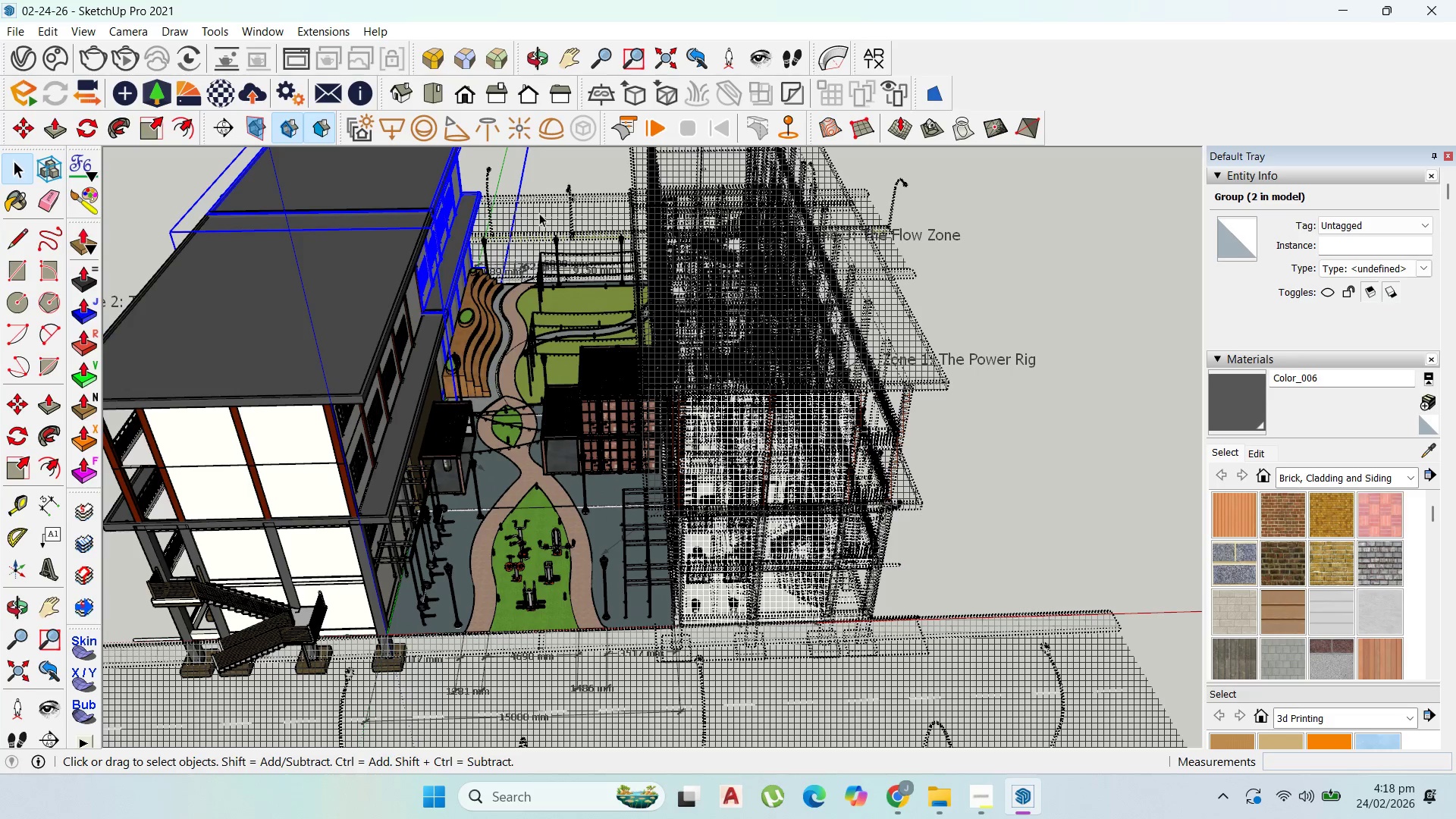 
right_click([528, 231])
 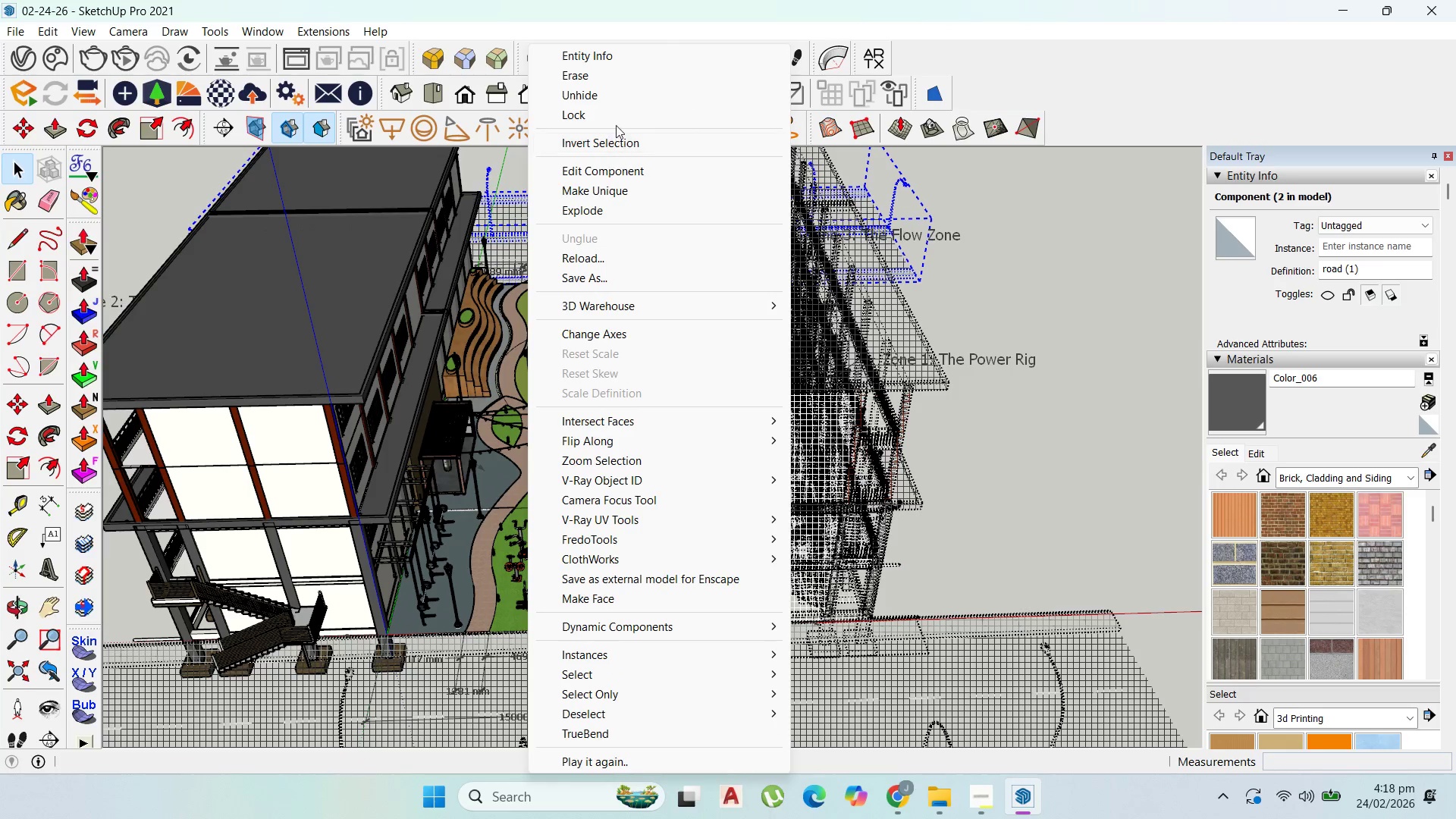 
left_click([619, 91])
 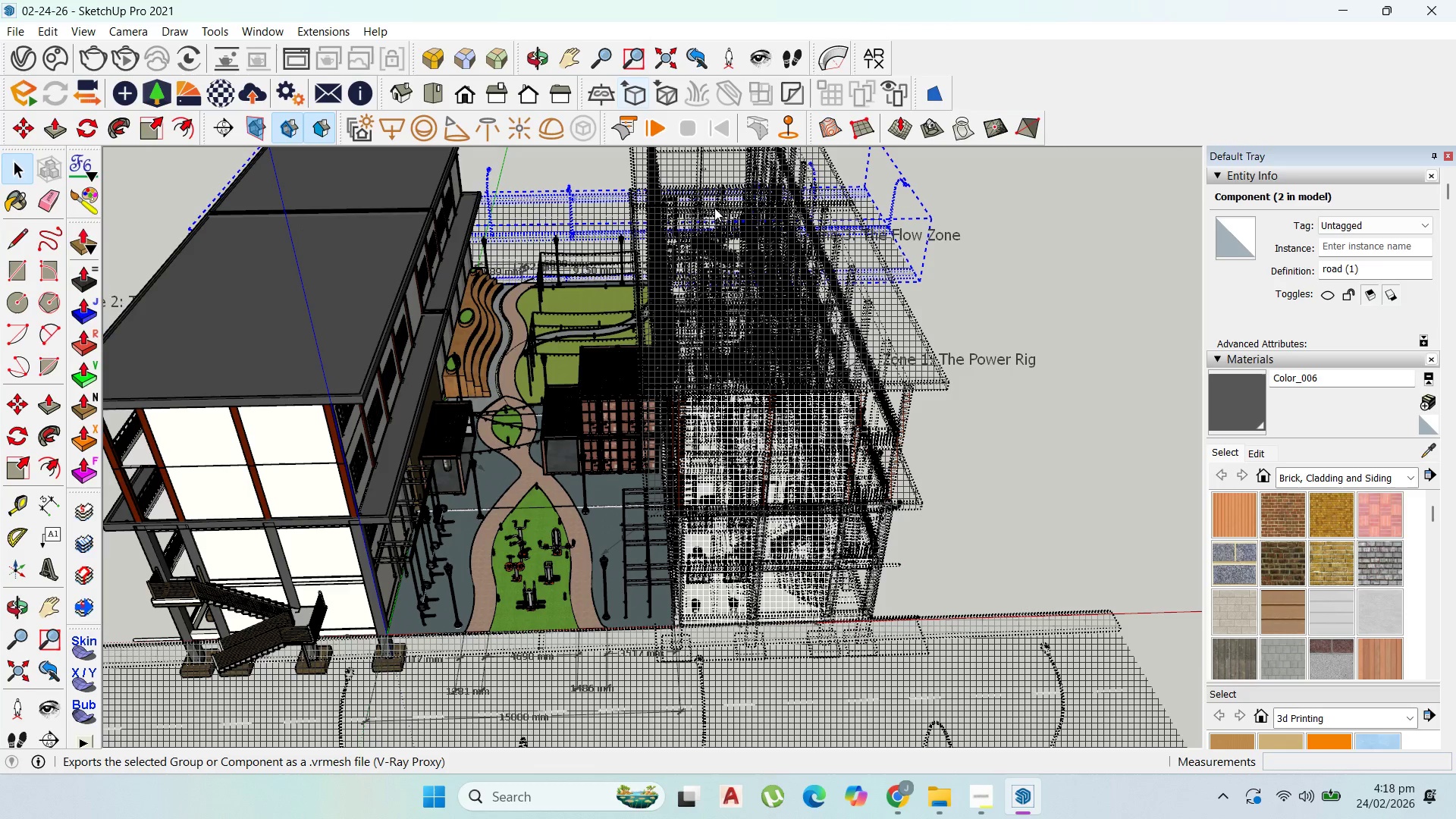 
left_click([716, 207])
 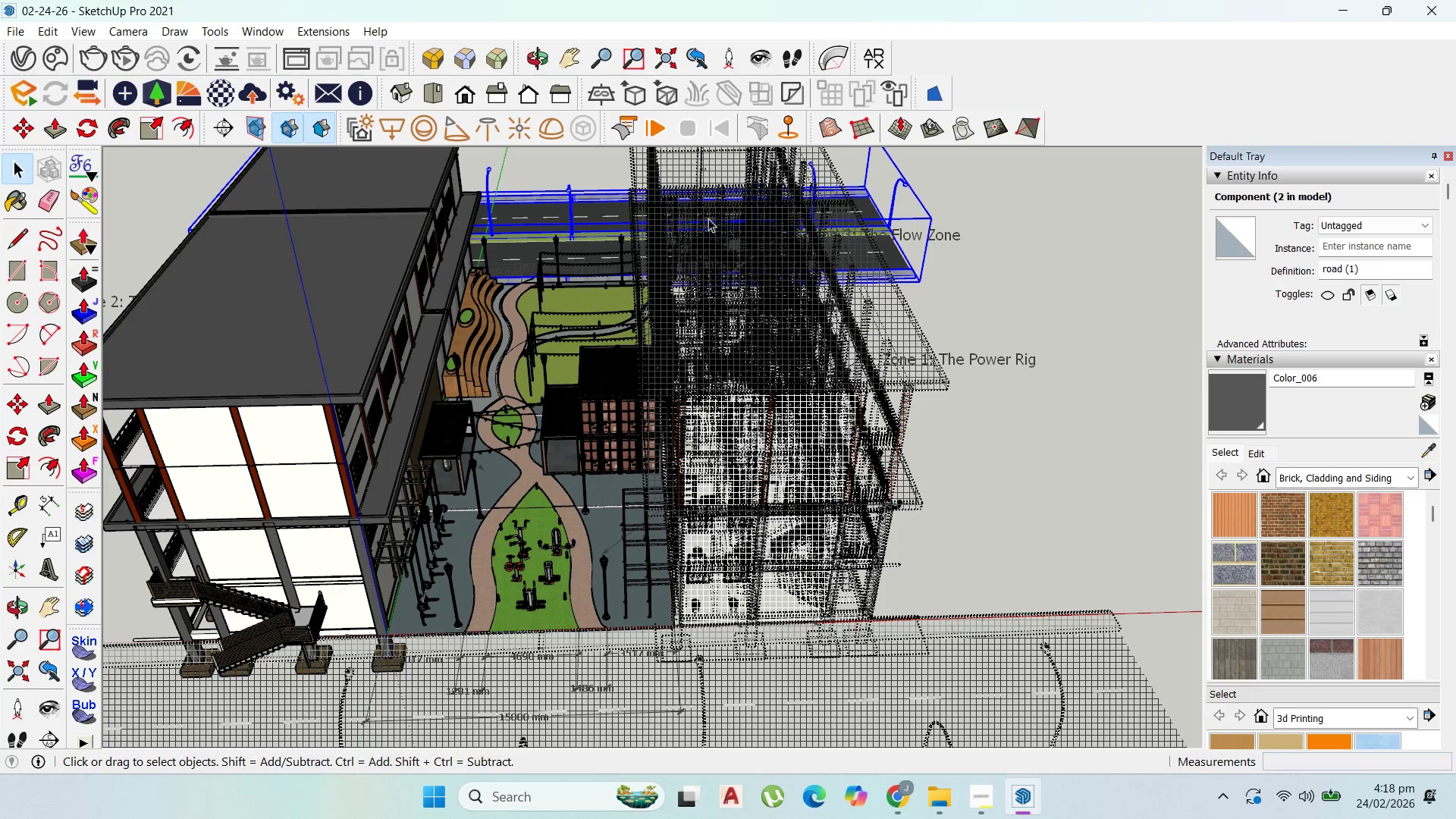 
left_click([817, 363])
 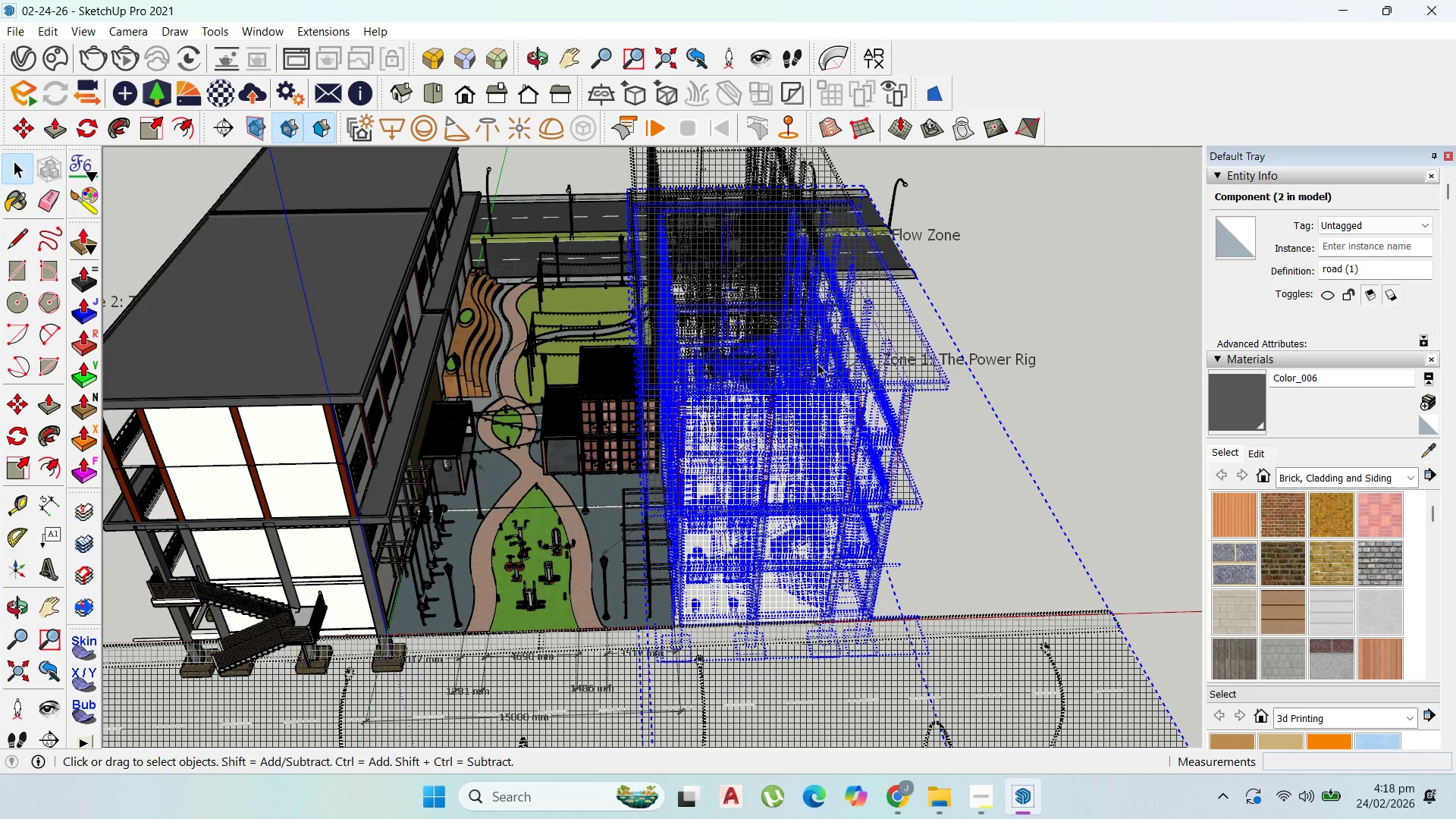 
right_click([817, 363])
 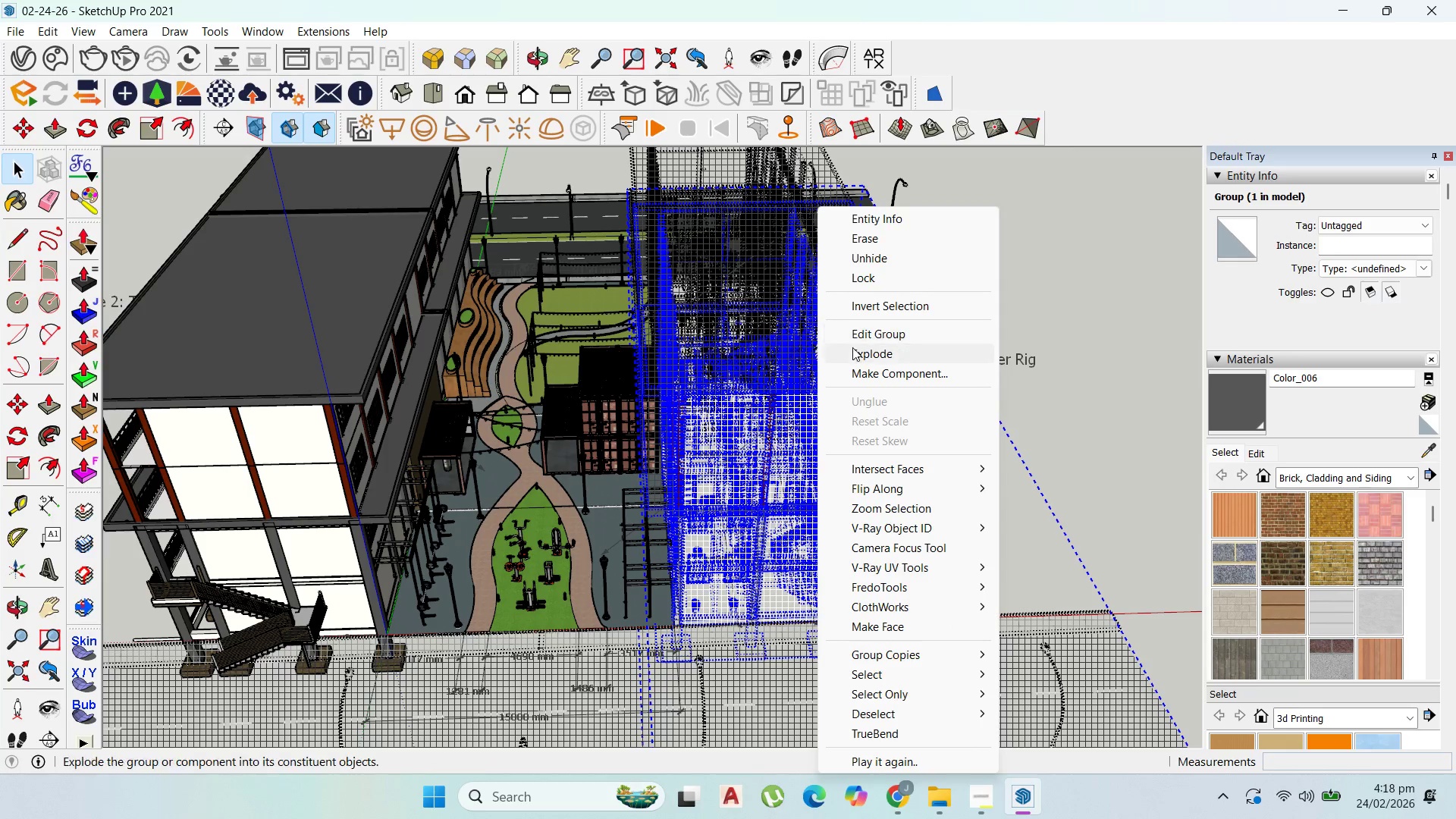 
left_click([872, 265])
 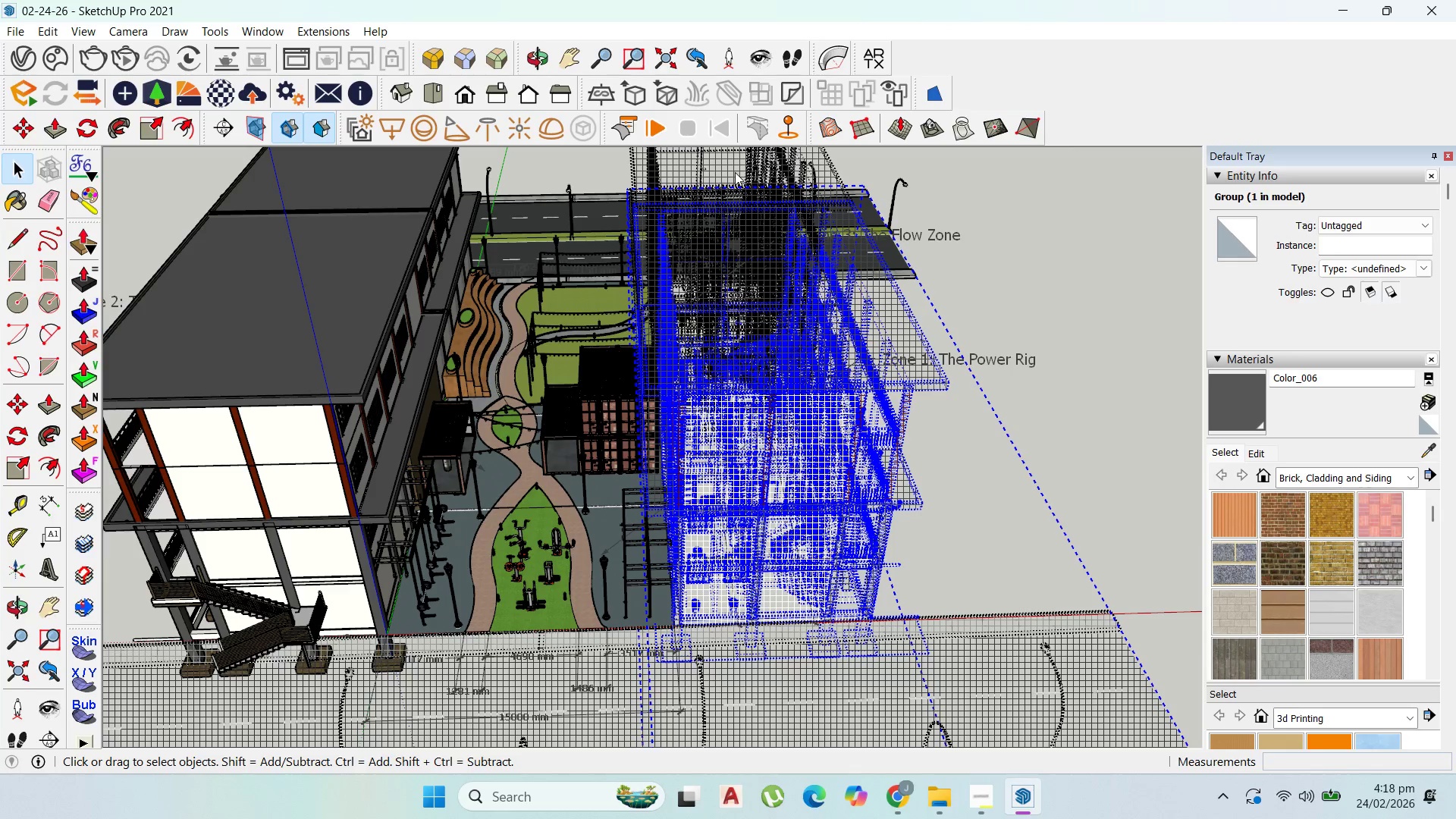 
left_click([735, 172])
 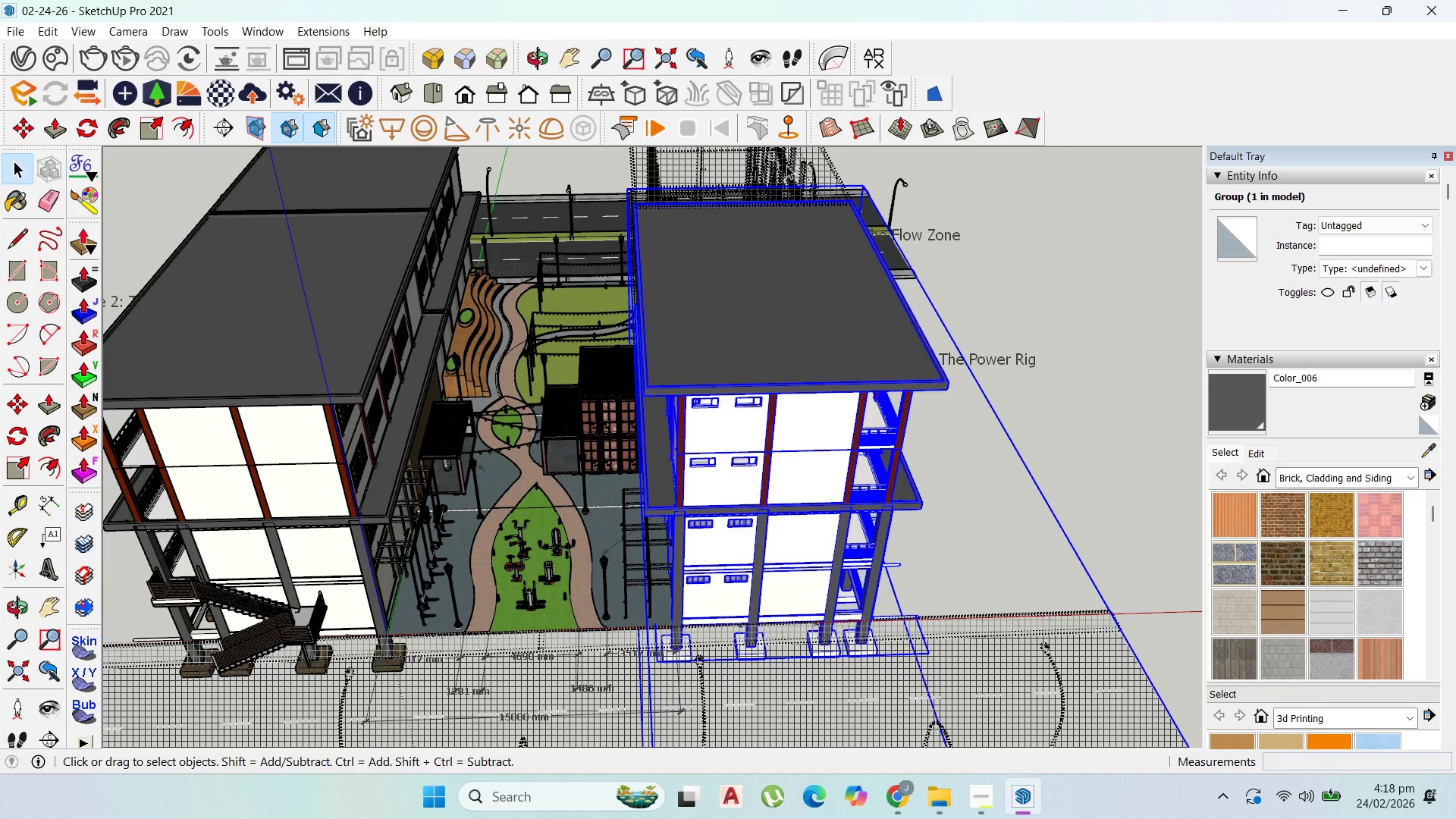 
left_click([786, 165])
 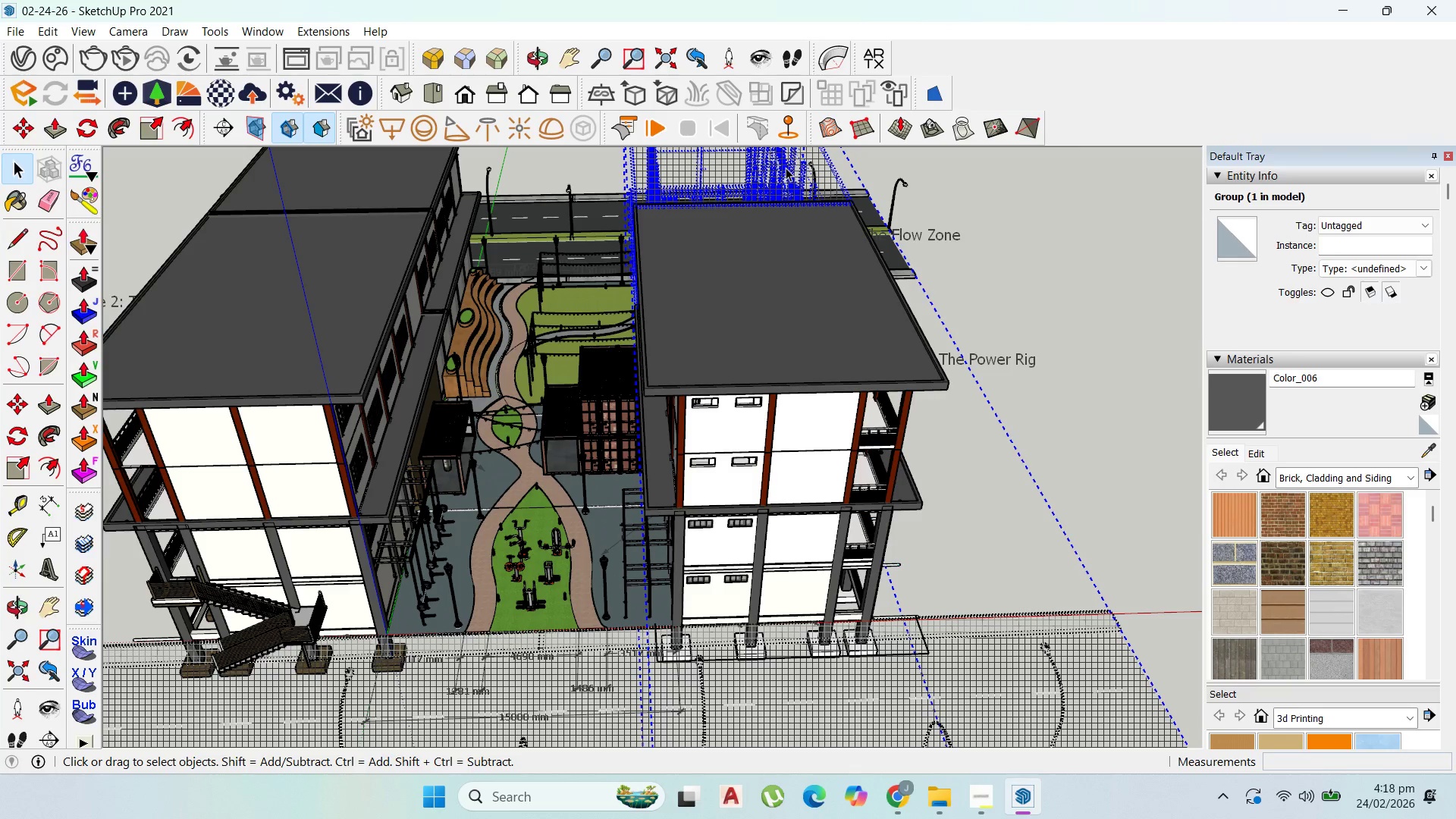 
right_click([786, 168])
 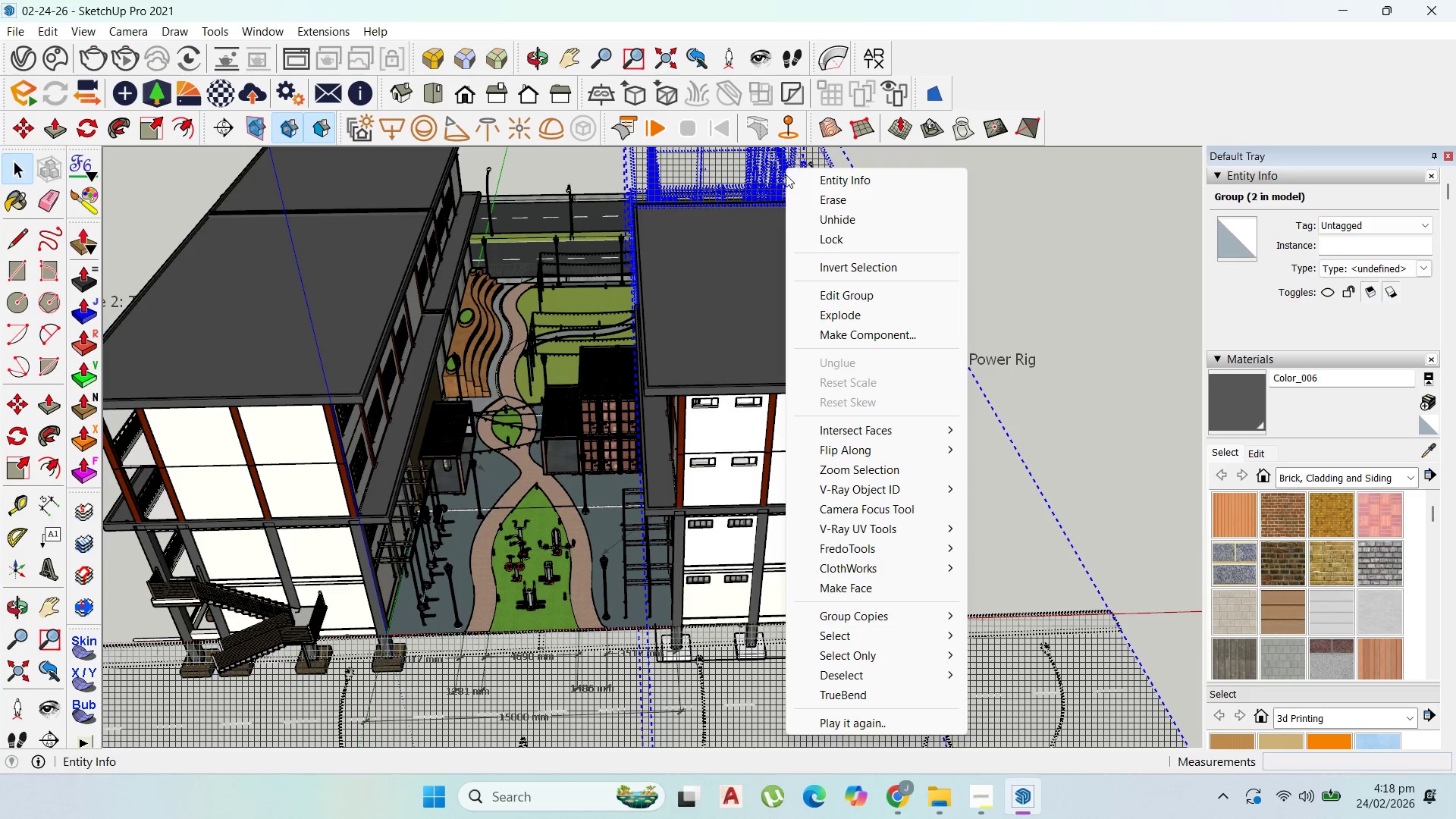 
left_click([817, 225])
 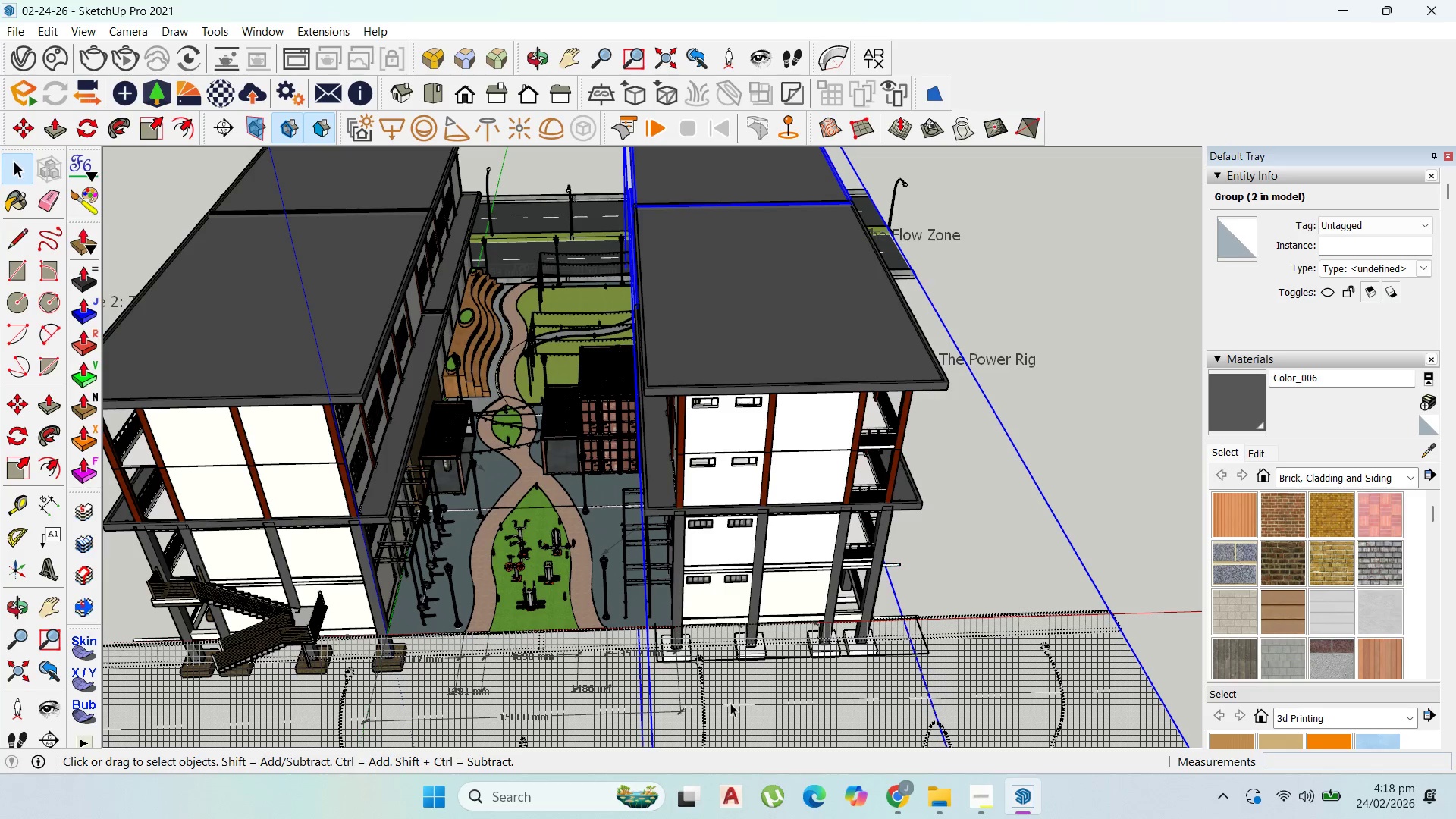 
left_click([538, 694])
 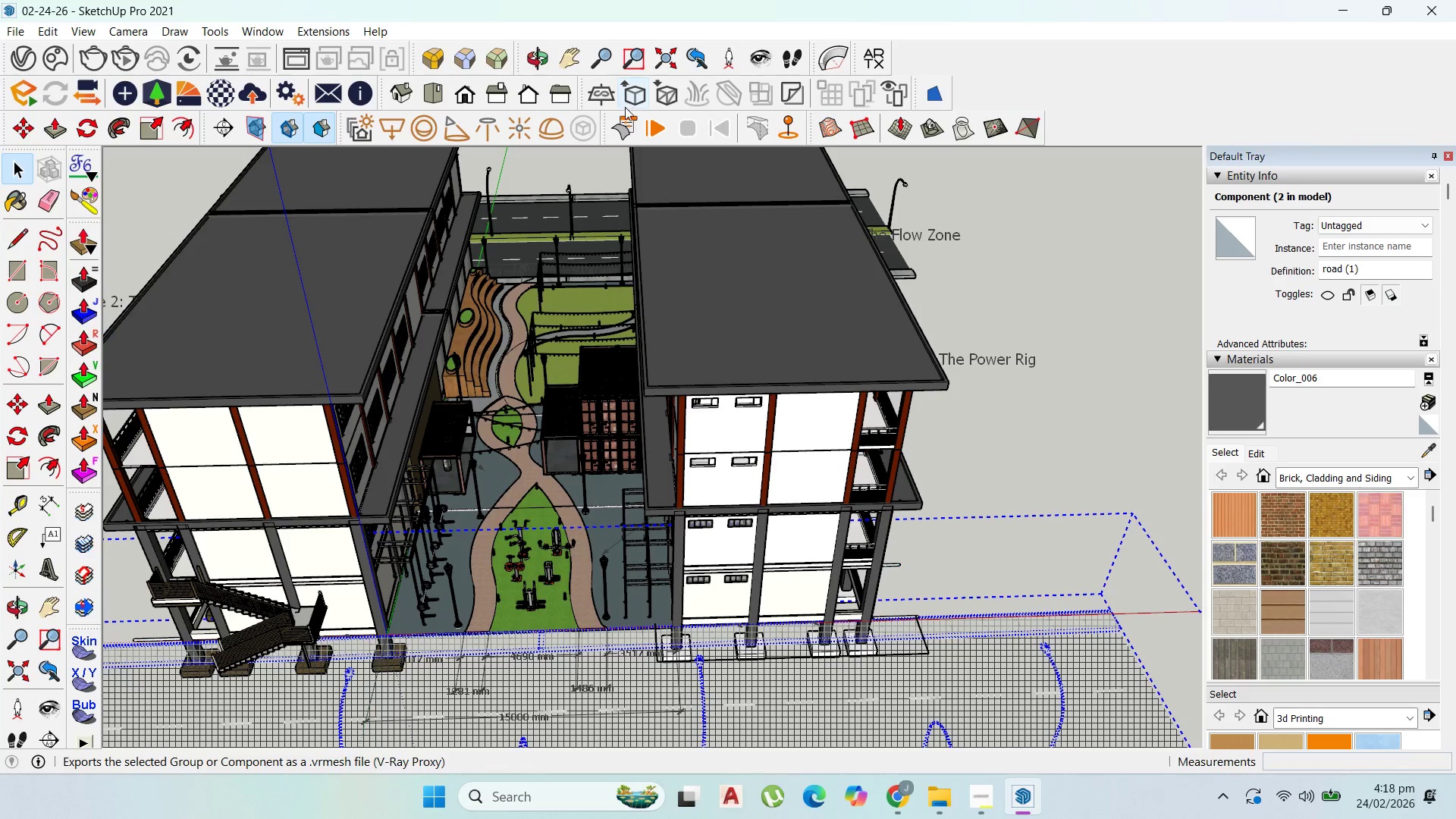 
wait(5.98)
 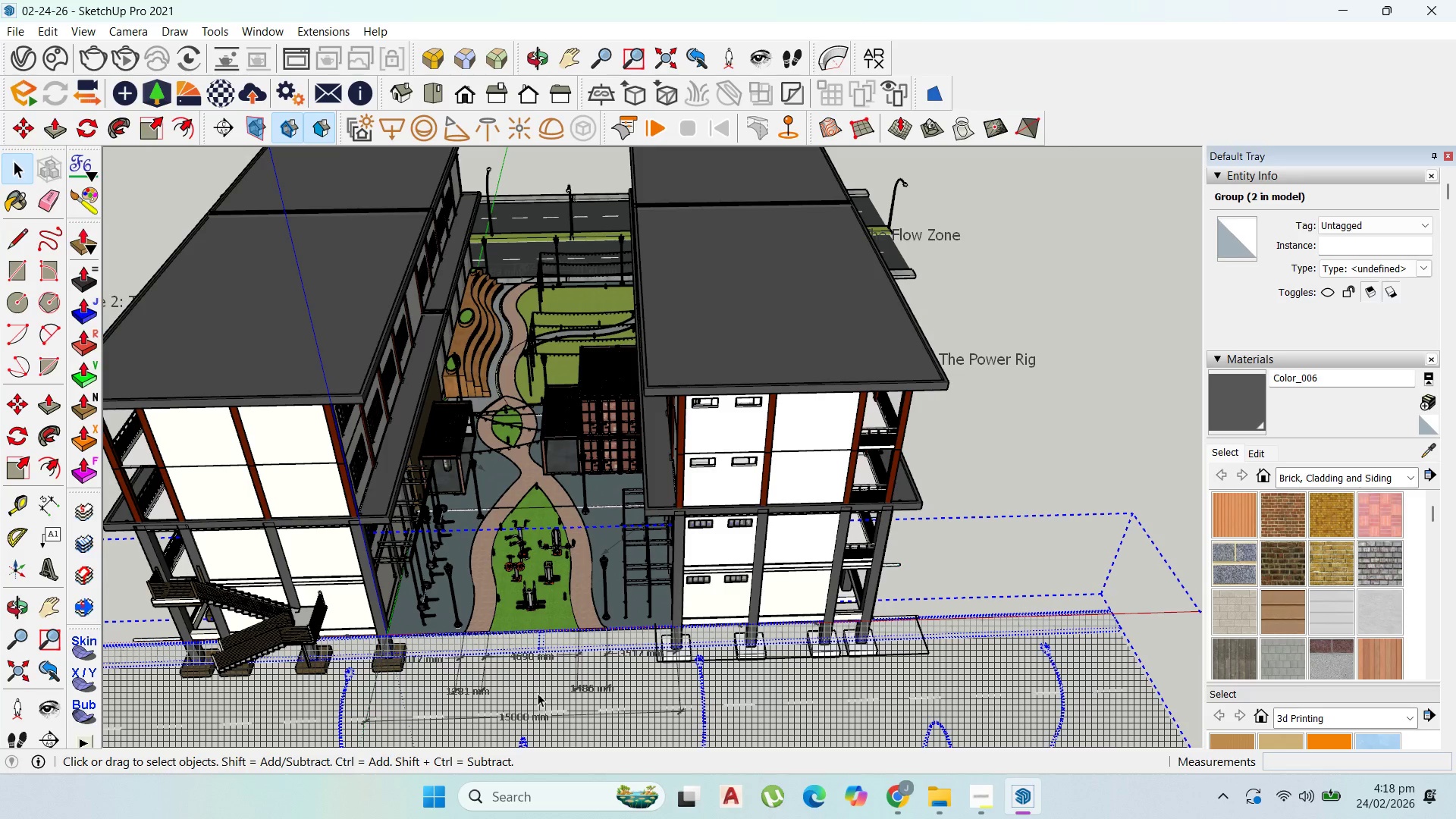 
scroll: coordinate [790, 382], scroll_direction: down, amount: 17.0
 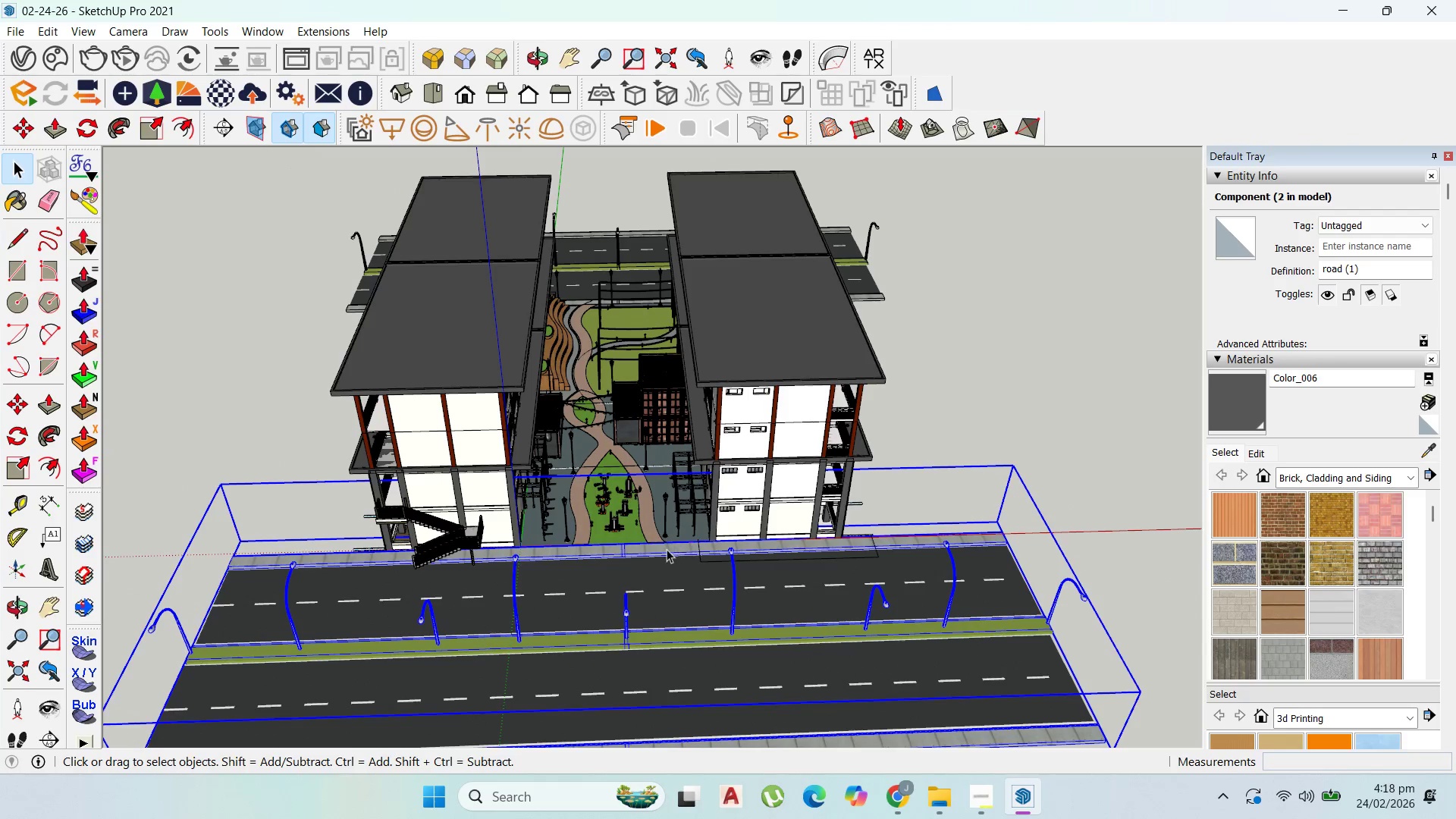 
hold_key(key=ShiftLeft, duration=1.52)
left_click([469, 325])
 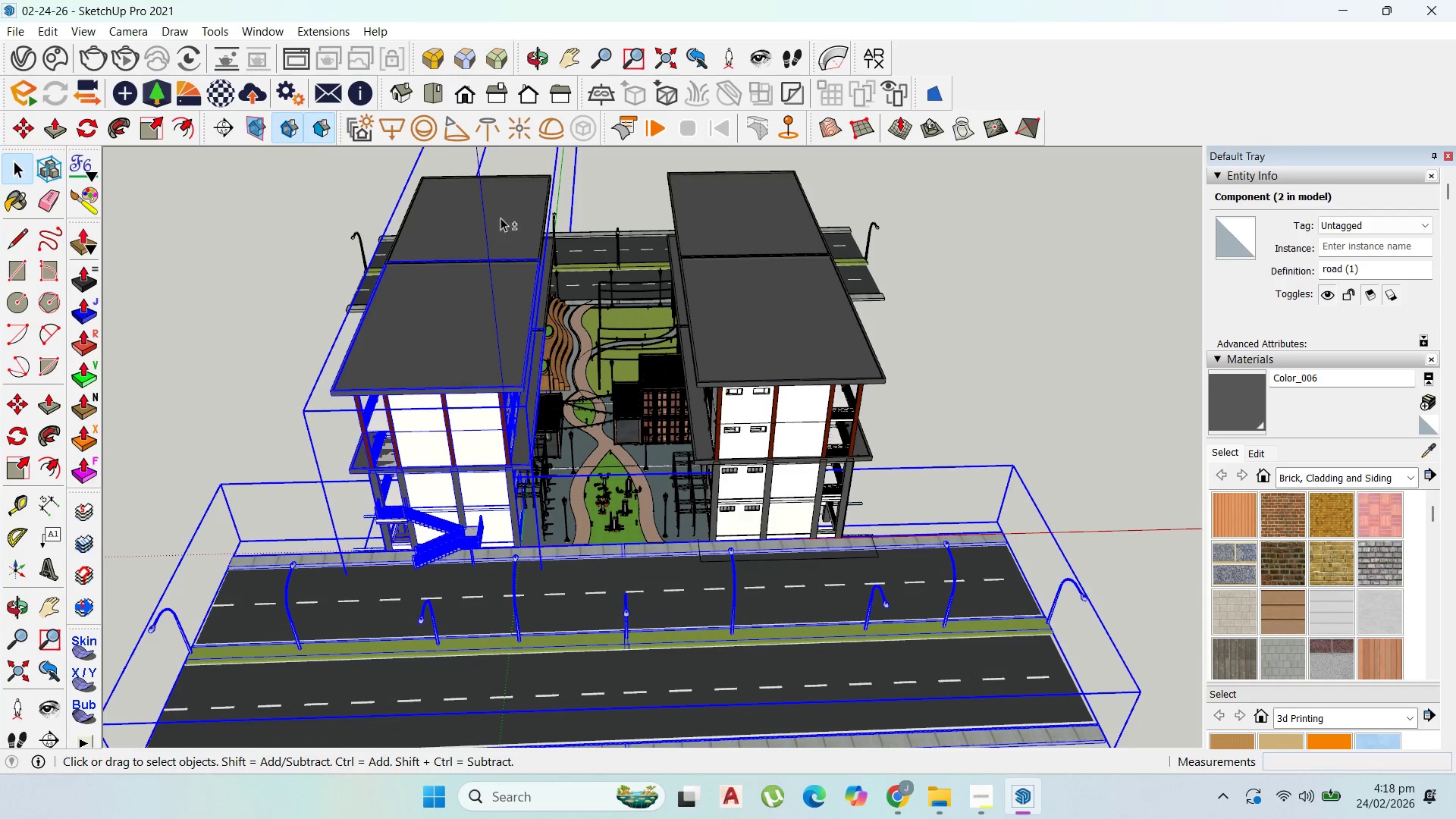 
left_click([504, 199])
 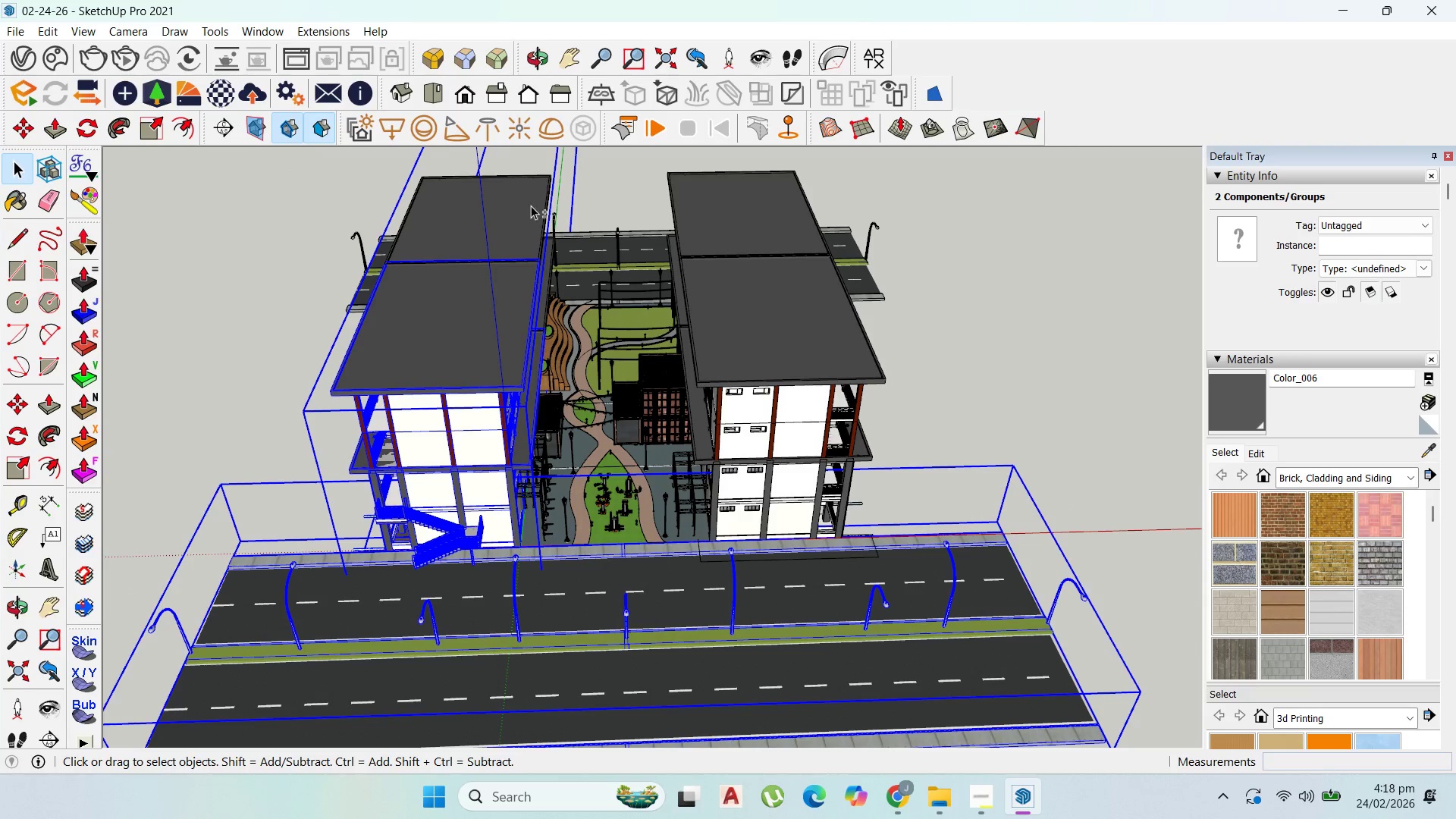 
hold_key(key=ShiftLeft, duration=1.5)
left_click([645, 247])
 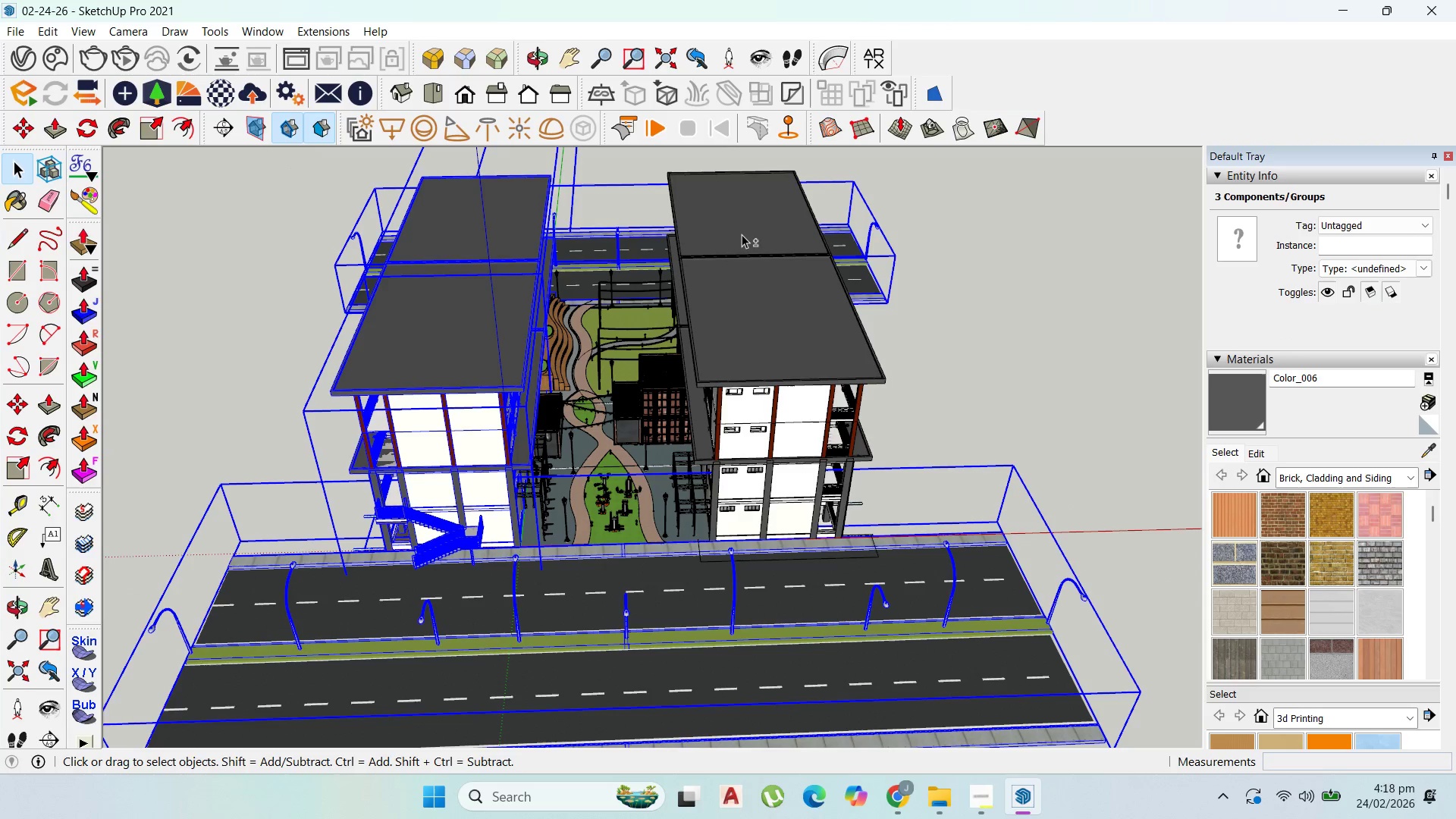 
left_click([742, 234])
 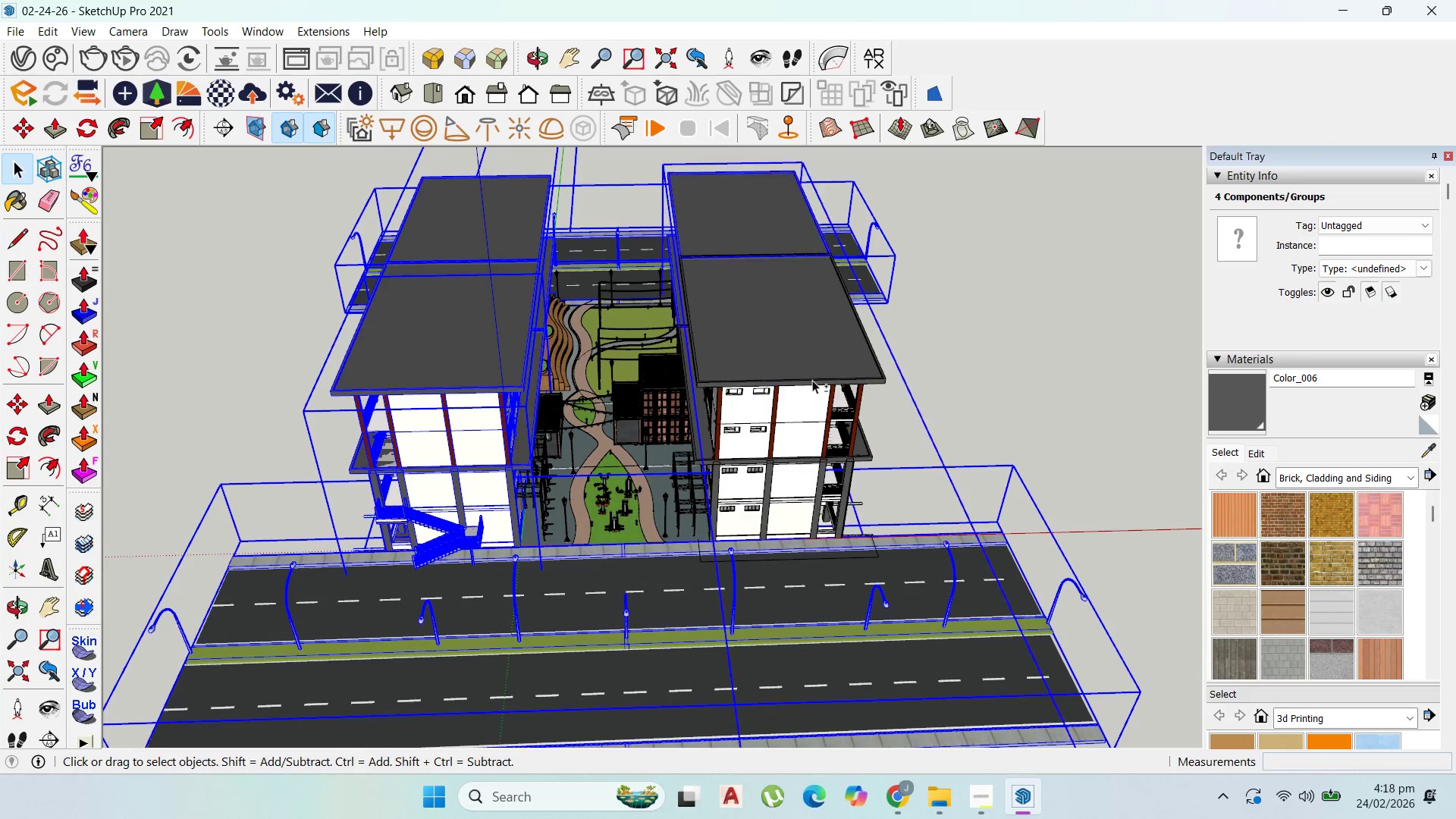 
left_click([812, 380])
 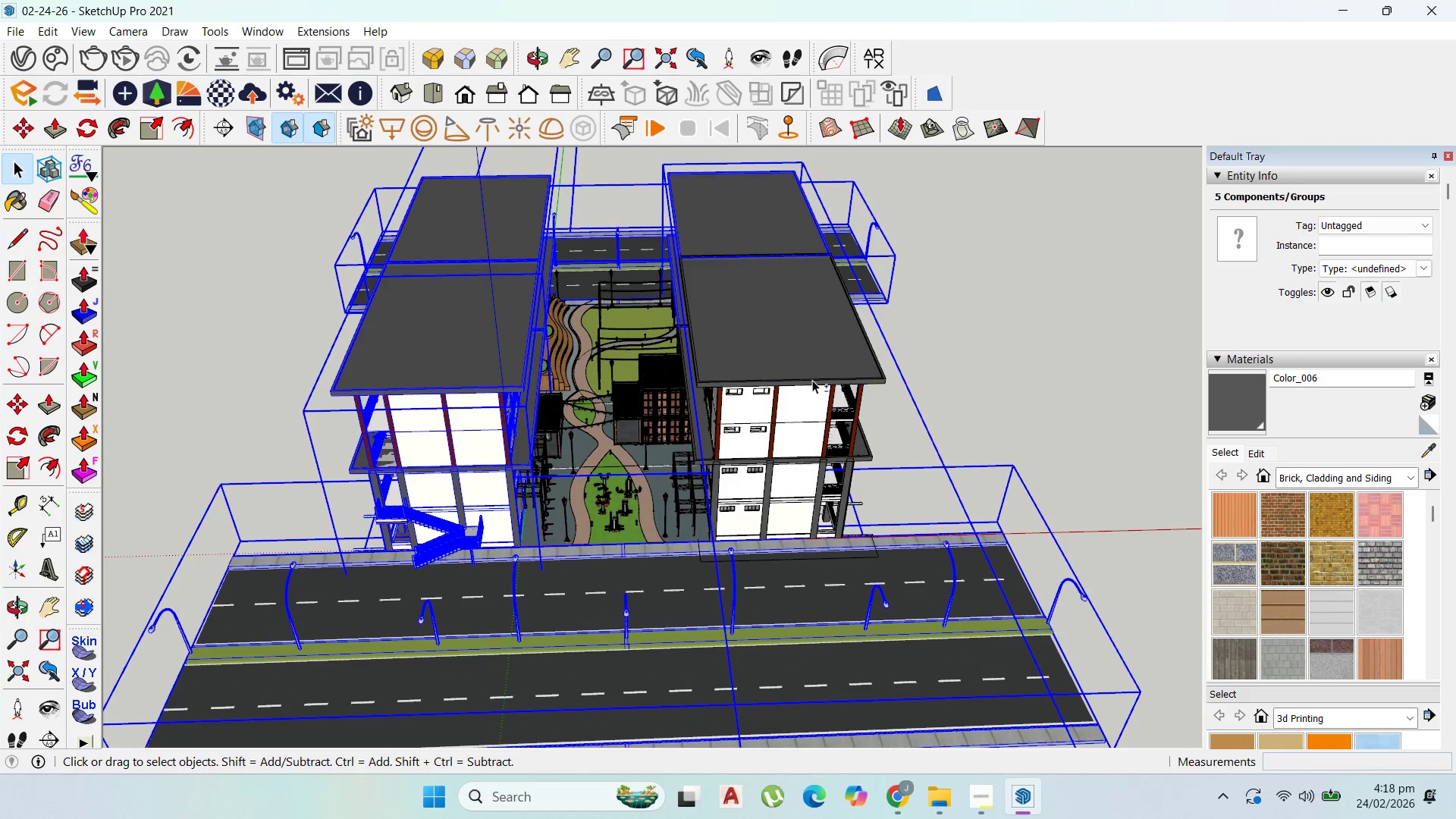 
hold_key(key=ShiftLeft, duration=0.78)
 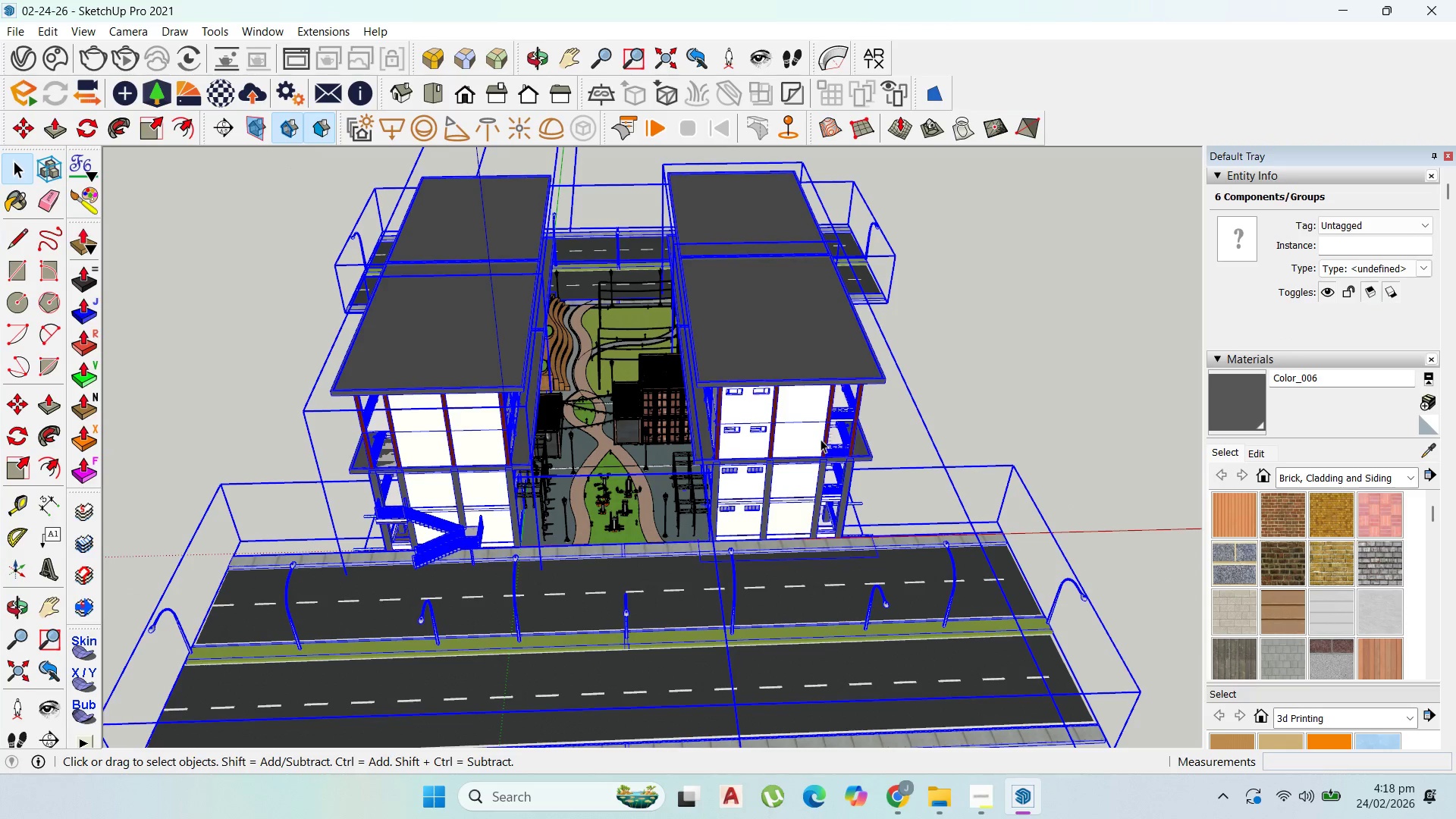 
right_click([821, 439])
 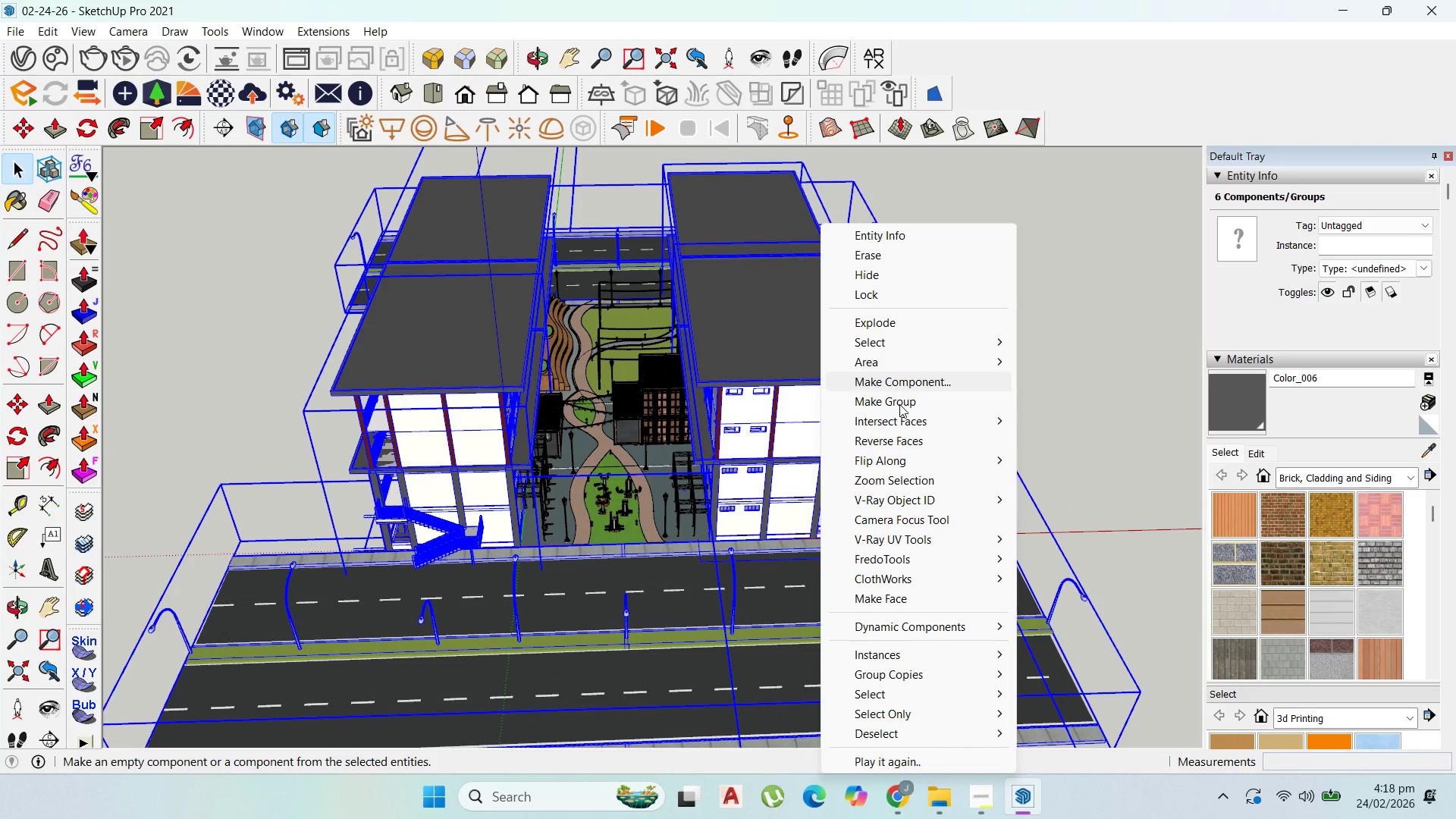 
left_click([907, 383])
 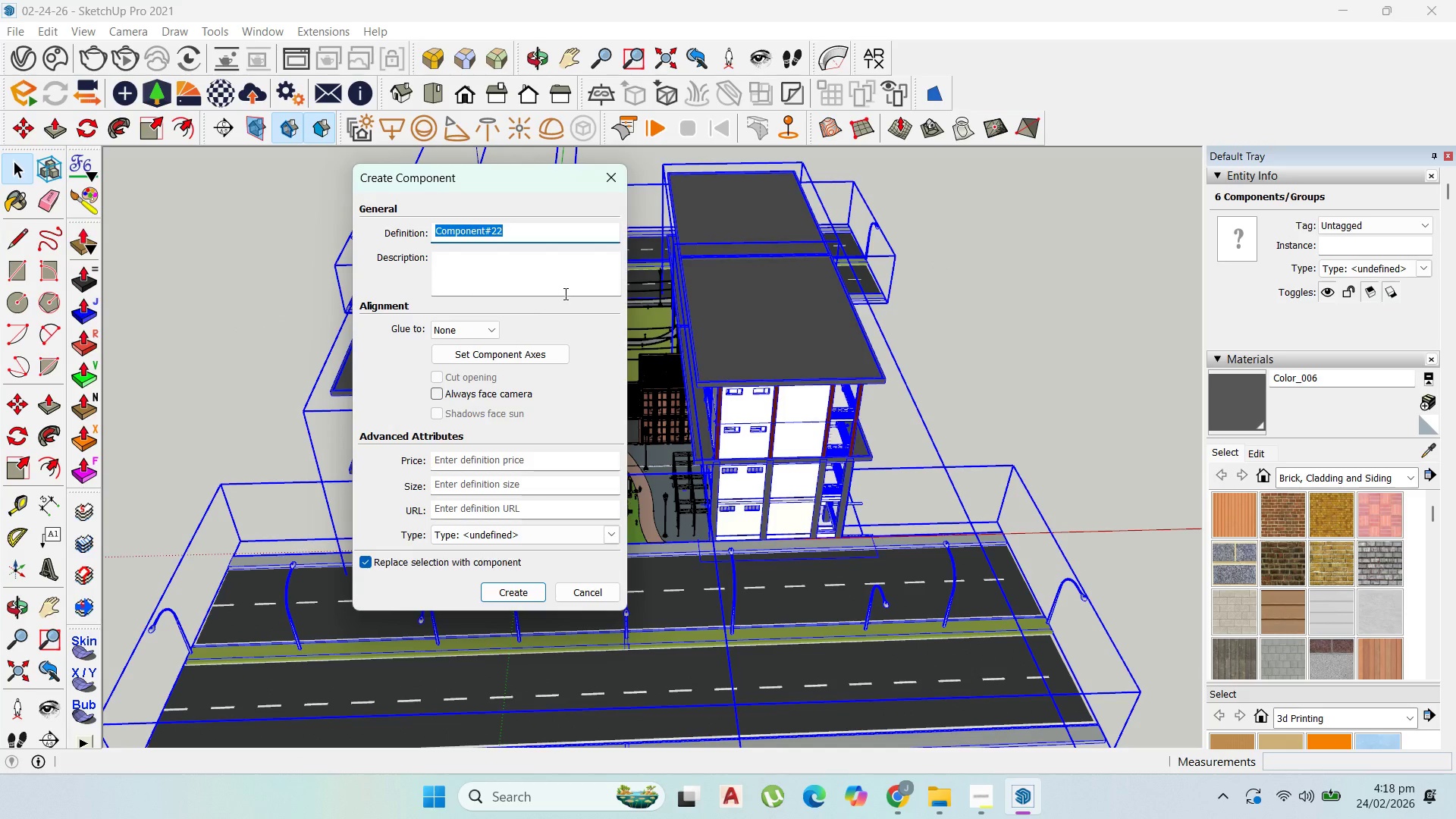 
type(environtmen)
key(Backspace)
key(Backspace)
key(Backspace)
key(Backspace)
type(ment)
 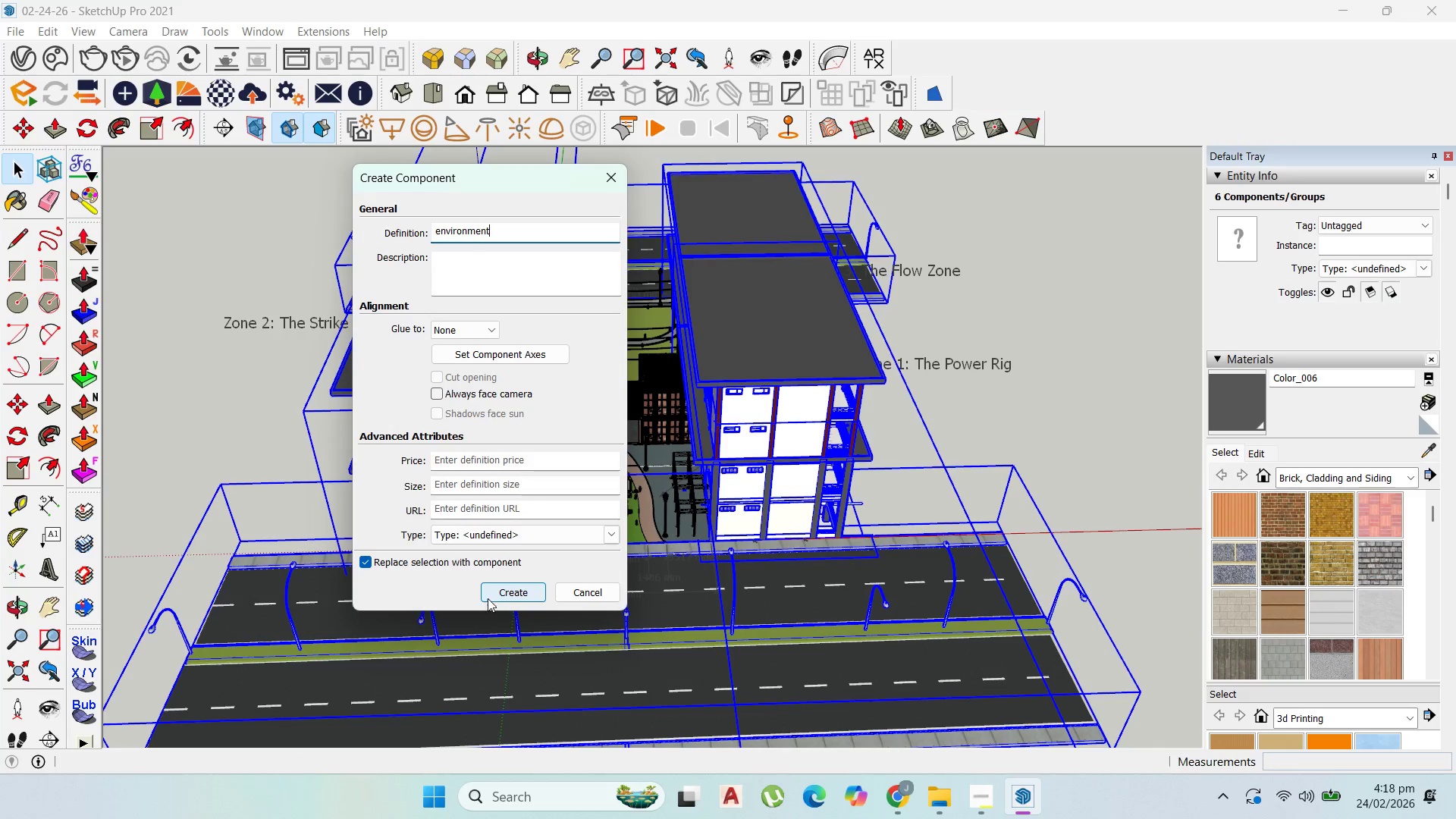 
left_click([497, 598])
 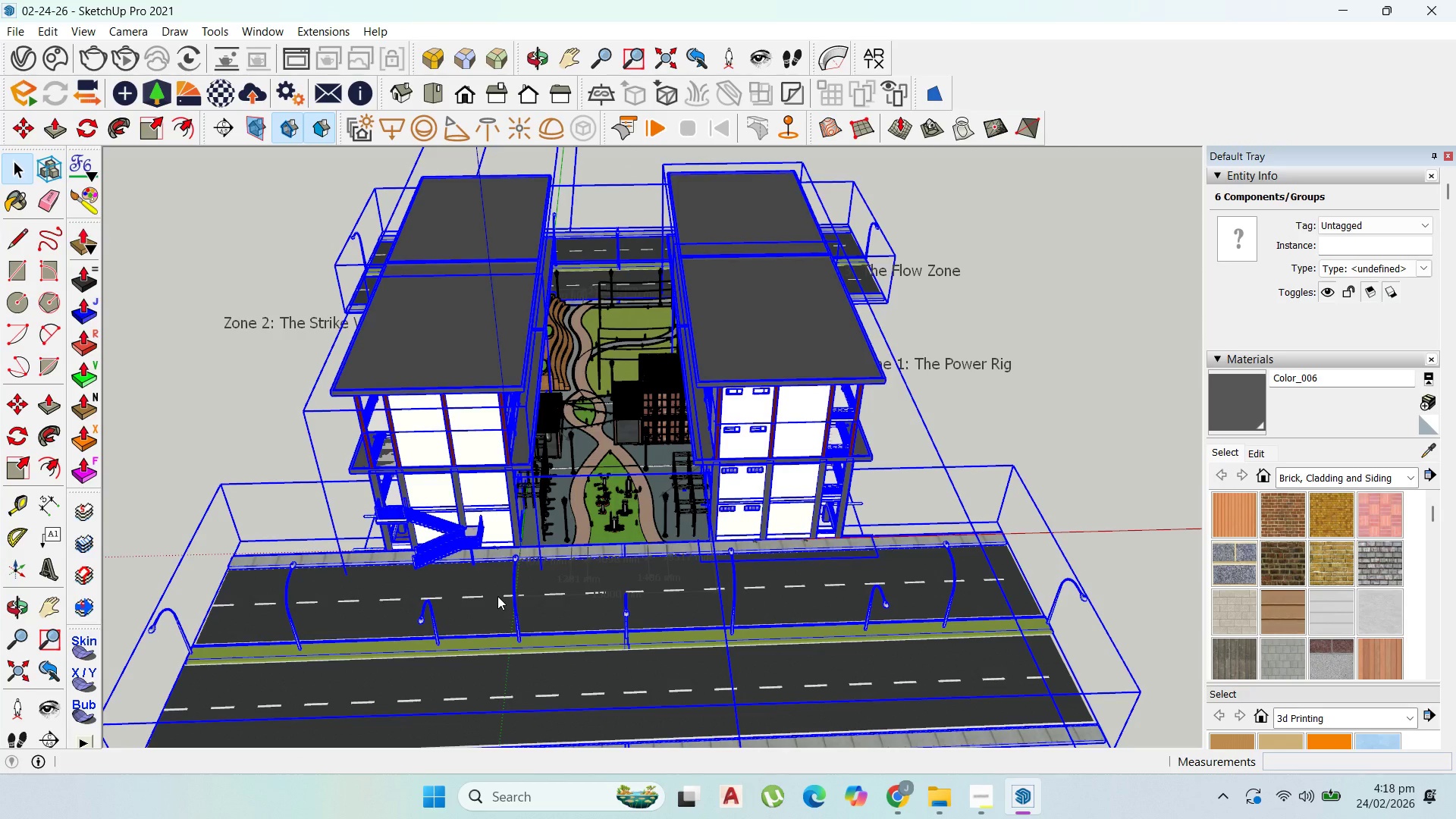 
scroll: coordinate [704, 570], scroll_direction: down, amount: 3.0
 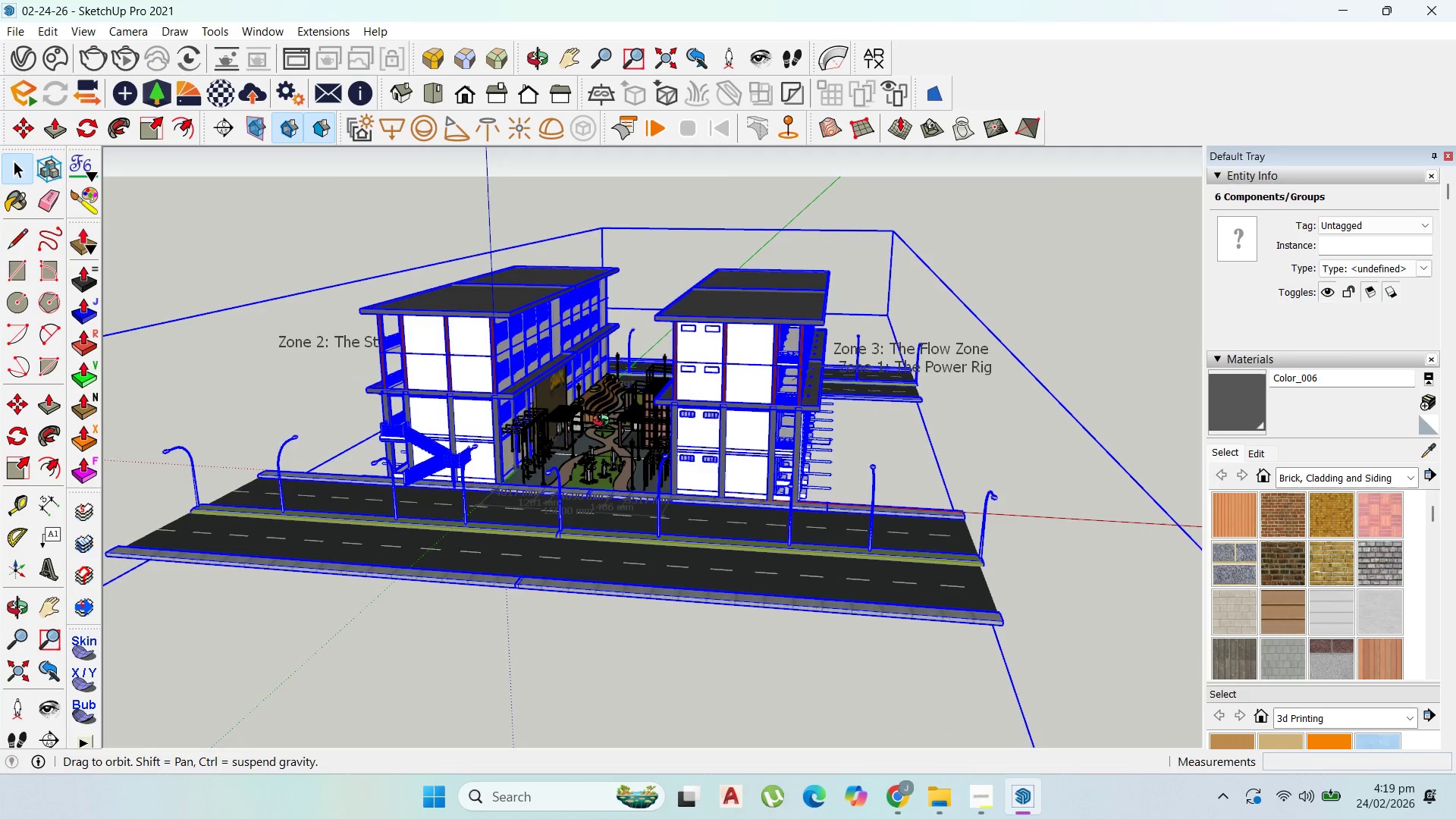 
left_click([963, 450])
 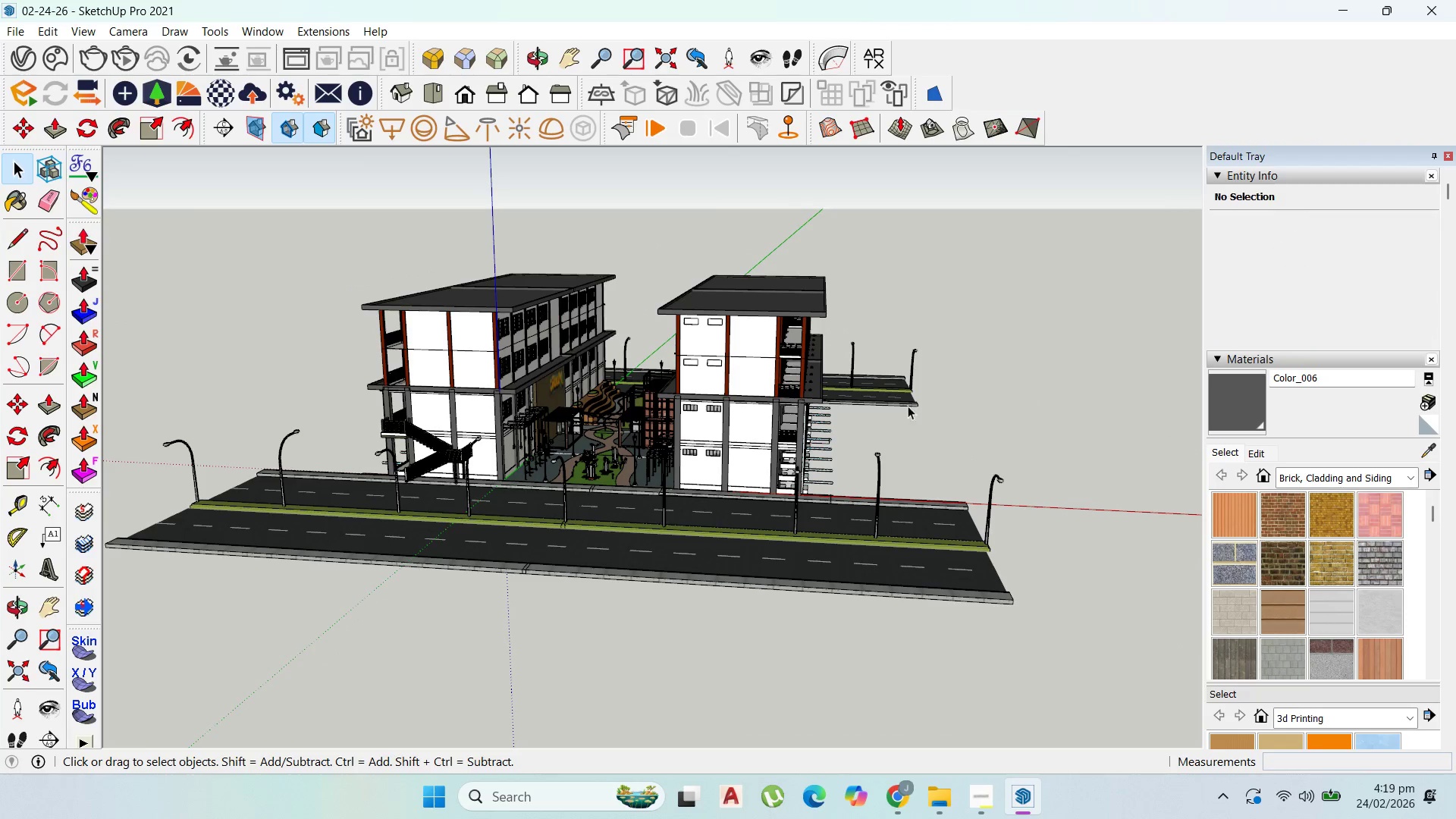 
scroll: coordinate [714, 482], scroll_direction: up, amount: 7.0
 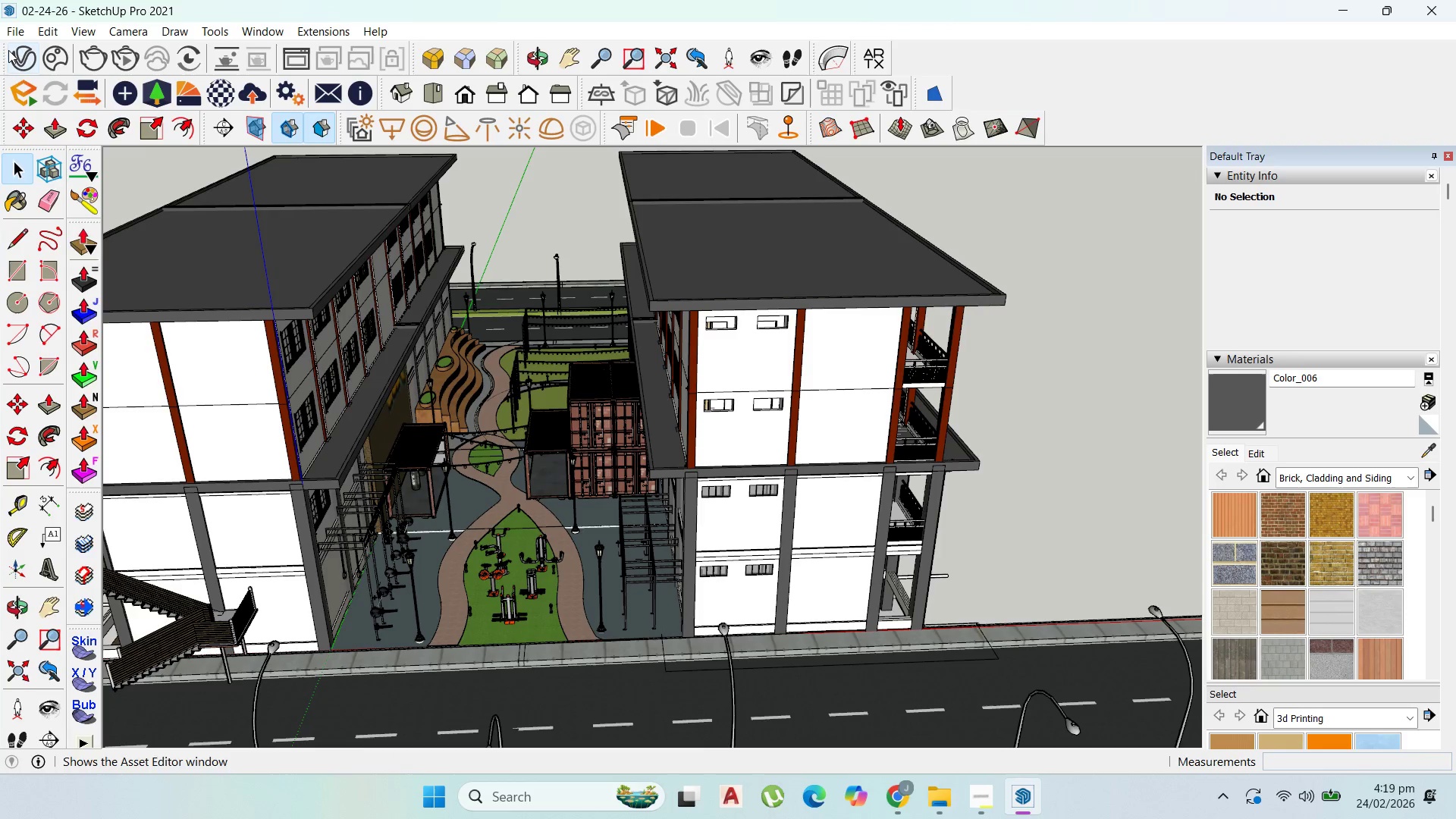 
left_click([15, 30])
 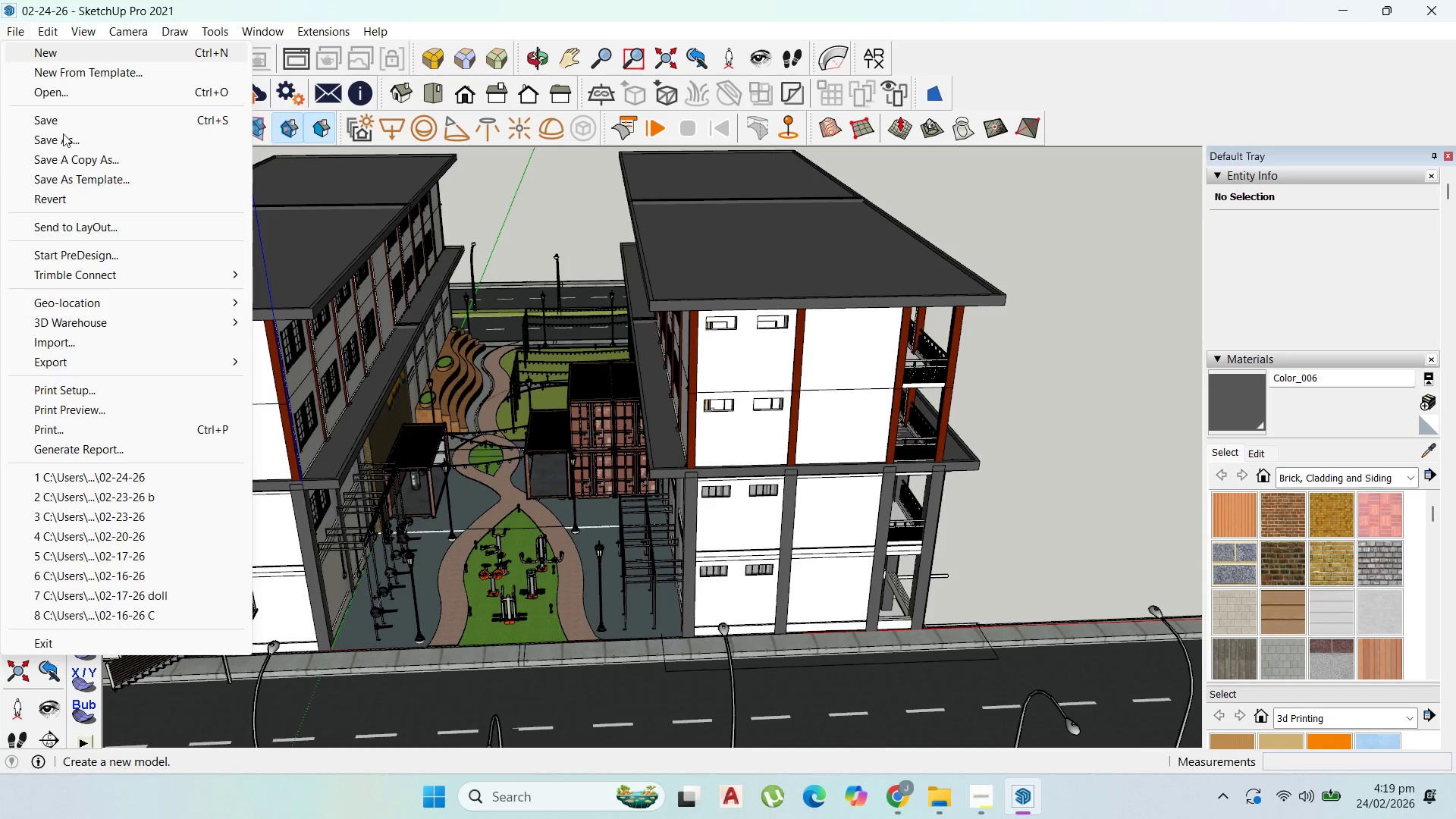 
left_click([64, 118])
 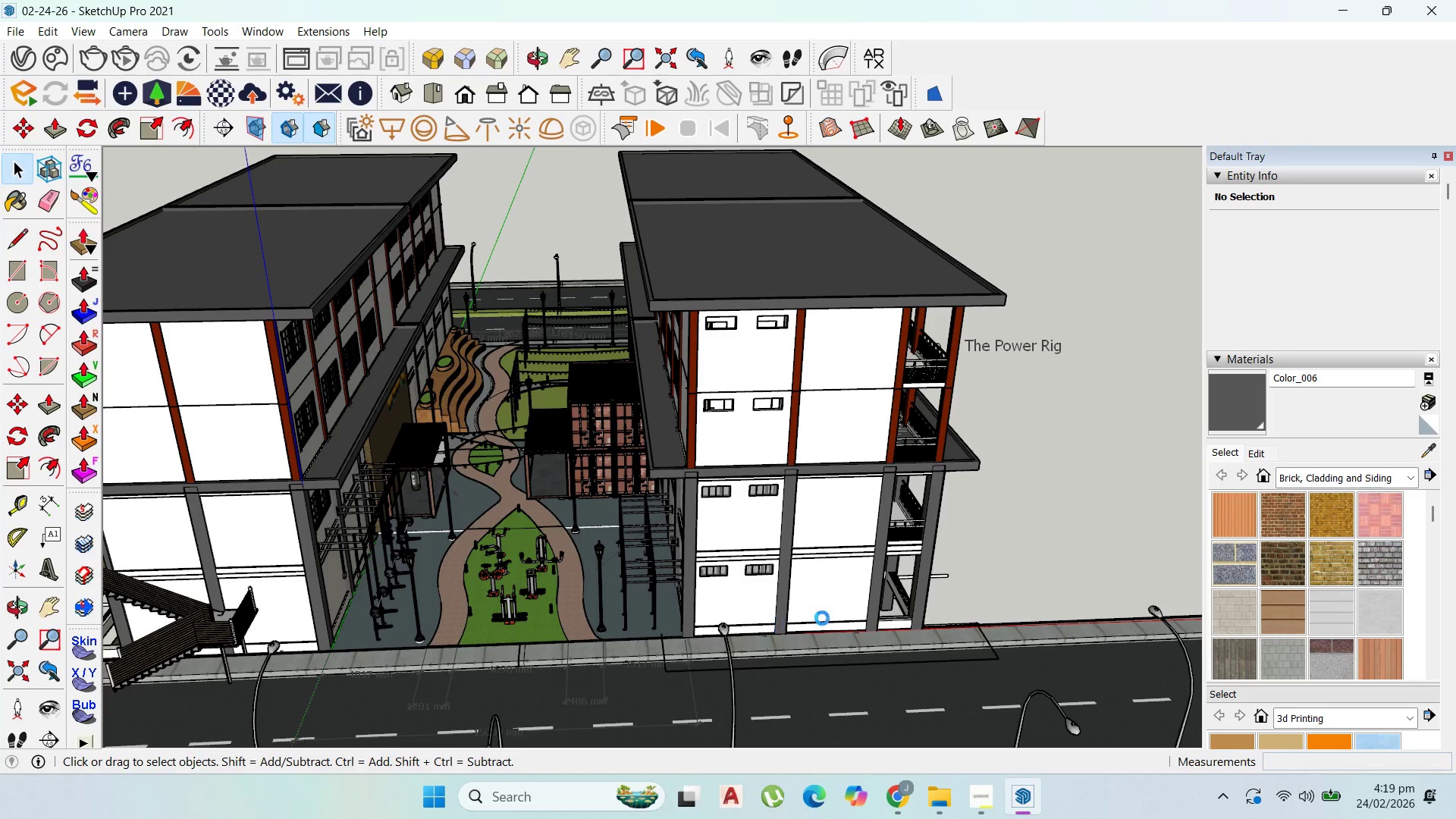 
left_click([974, 801])